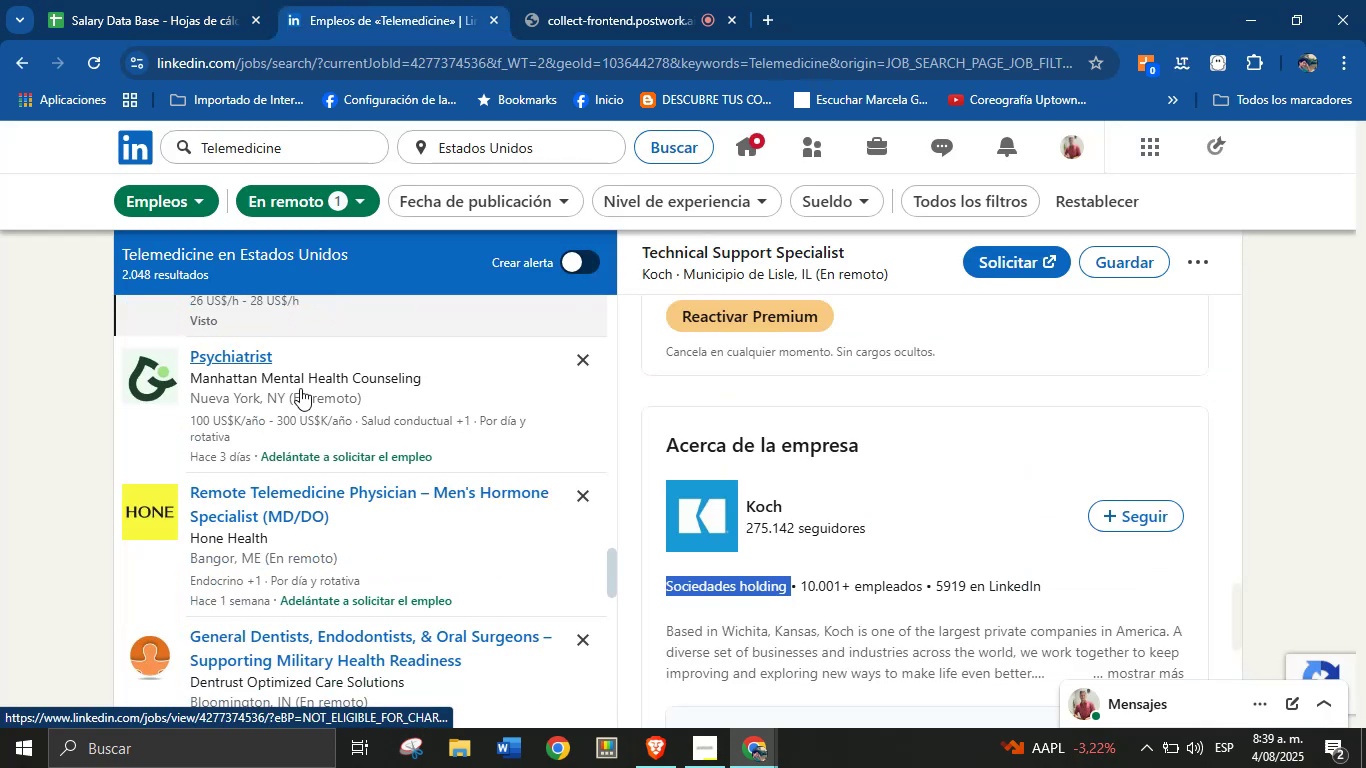 
left_click([248, 354])
 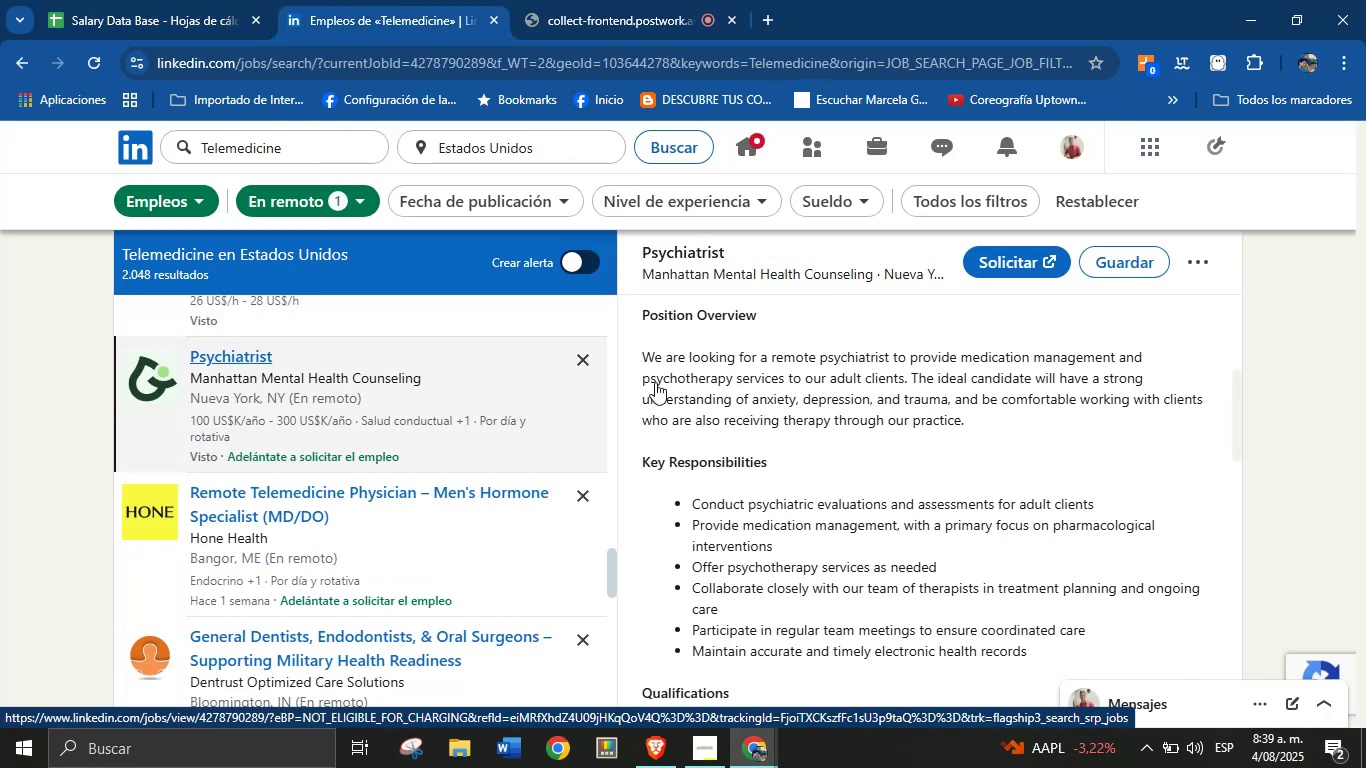 
scroll: coordinate [928, 400], scroll_direction: up, amount: 6.0
 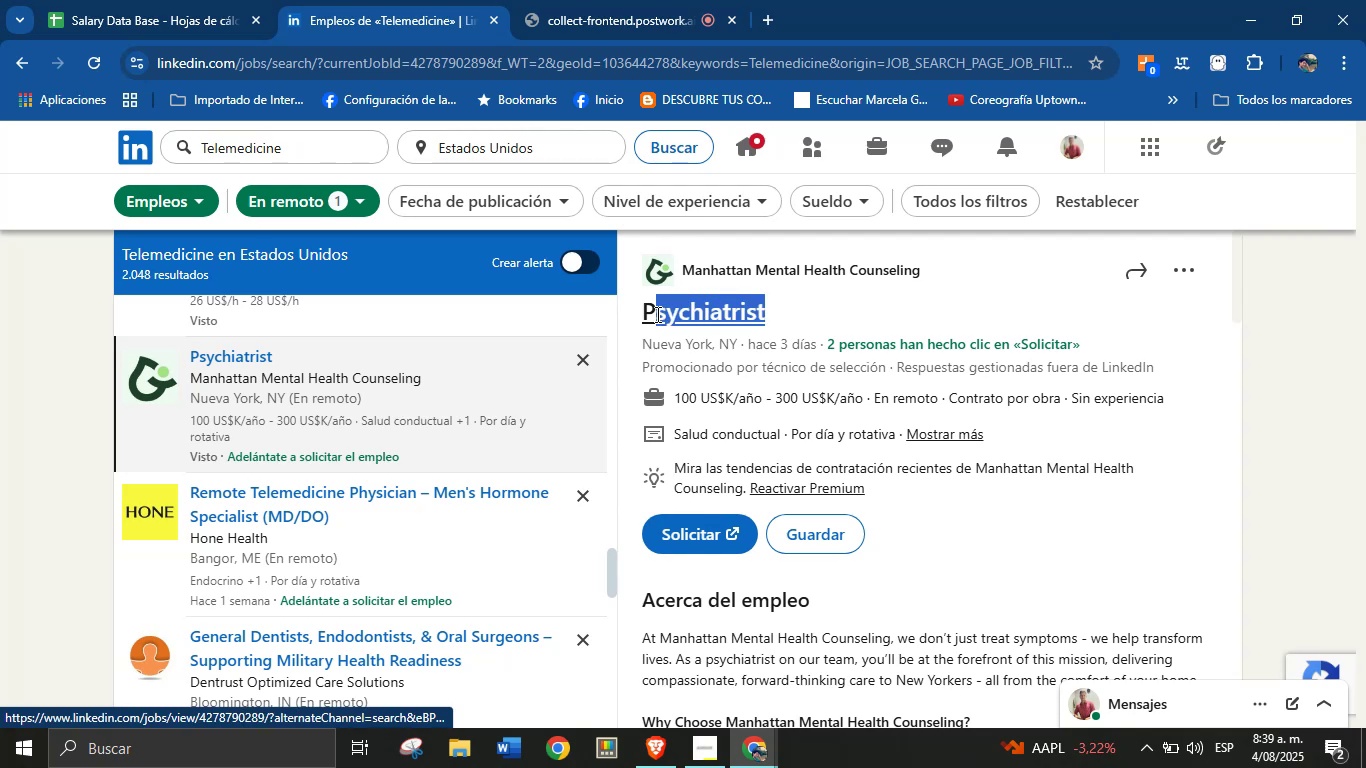 
key(Control+C)
 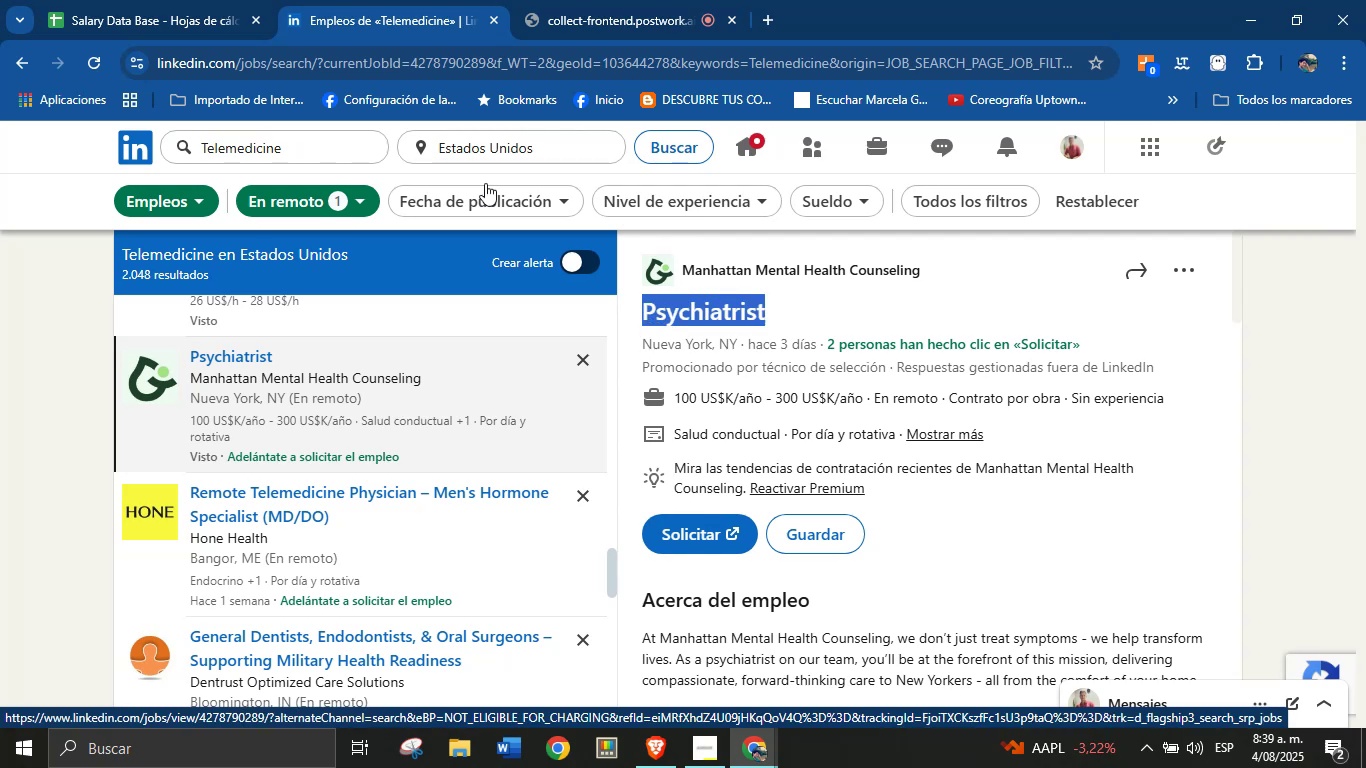 
left_click([164, 0])
 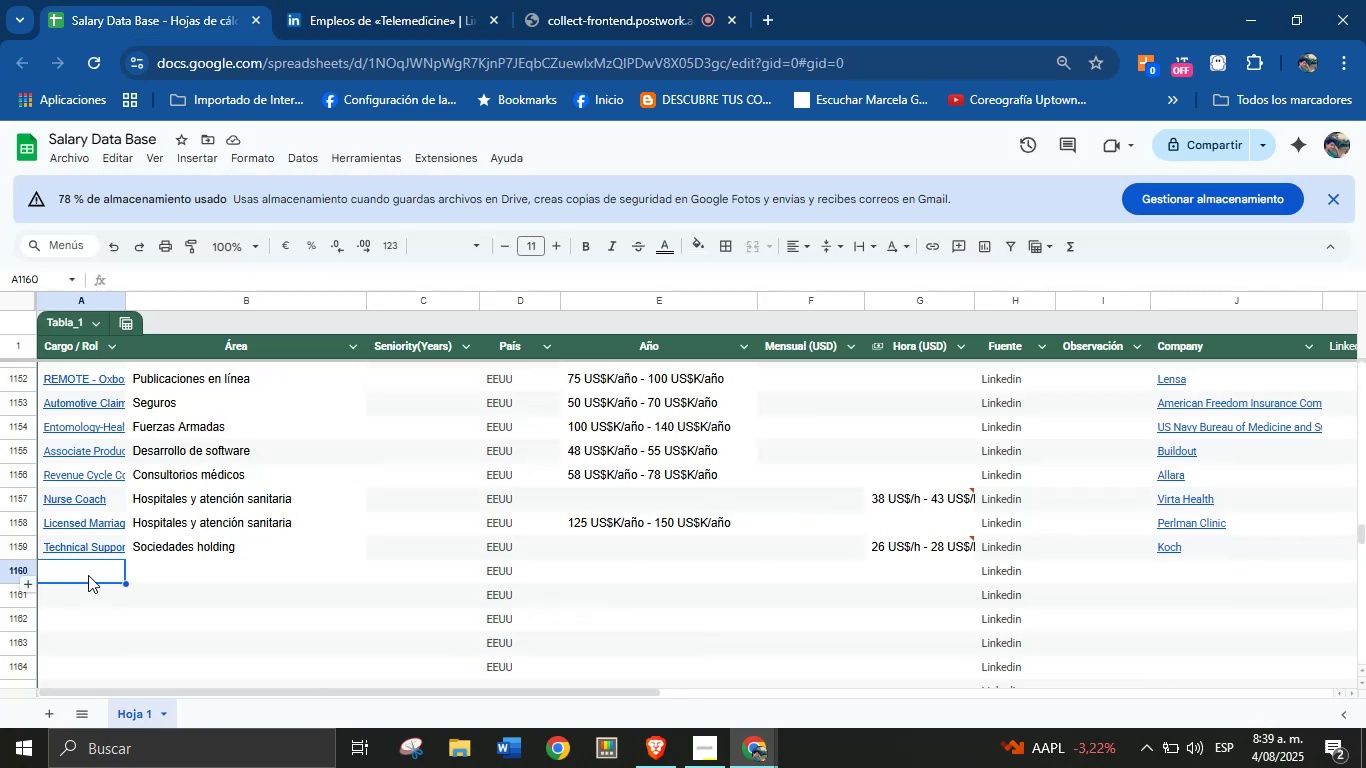 
left_click([90, 574])
 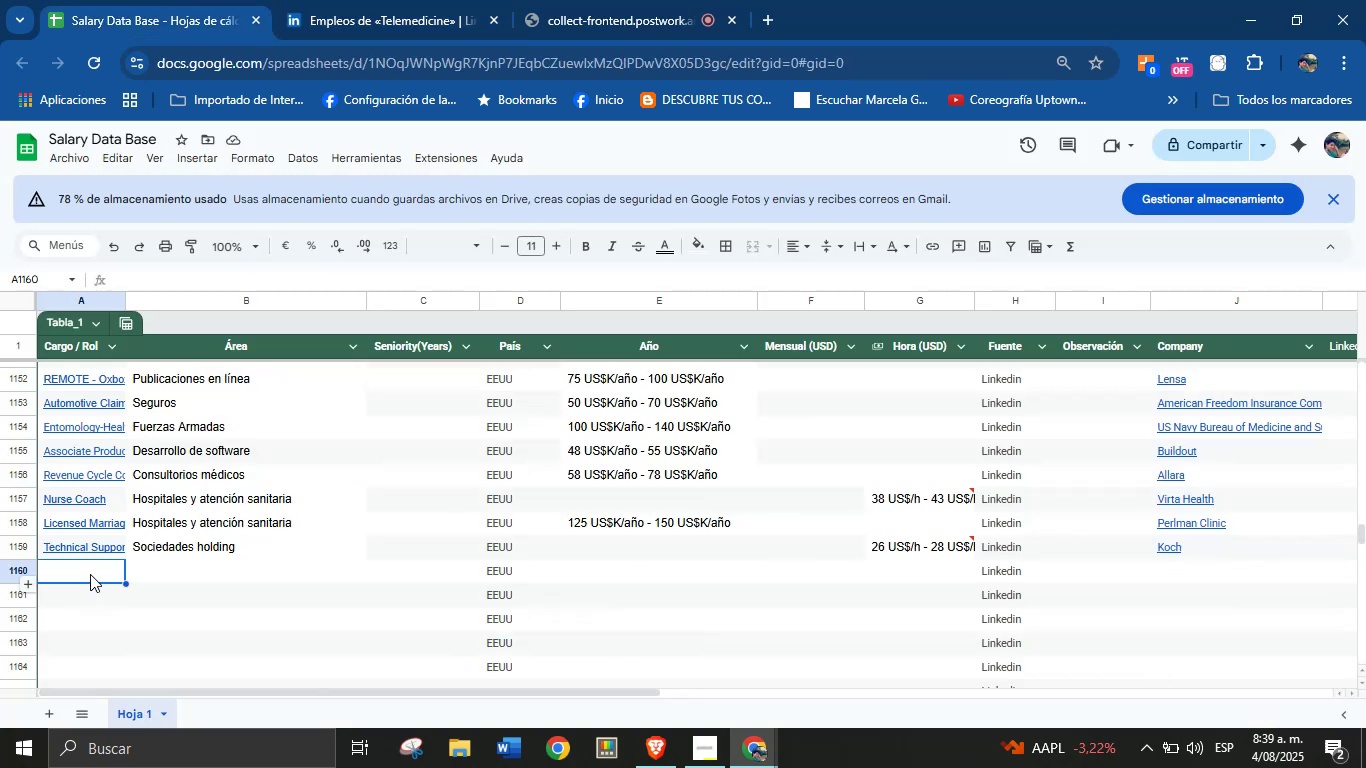 
key(Control+V)
 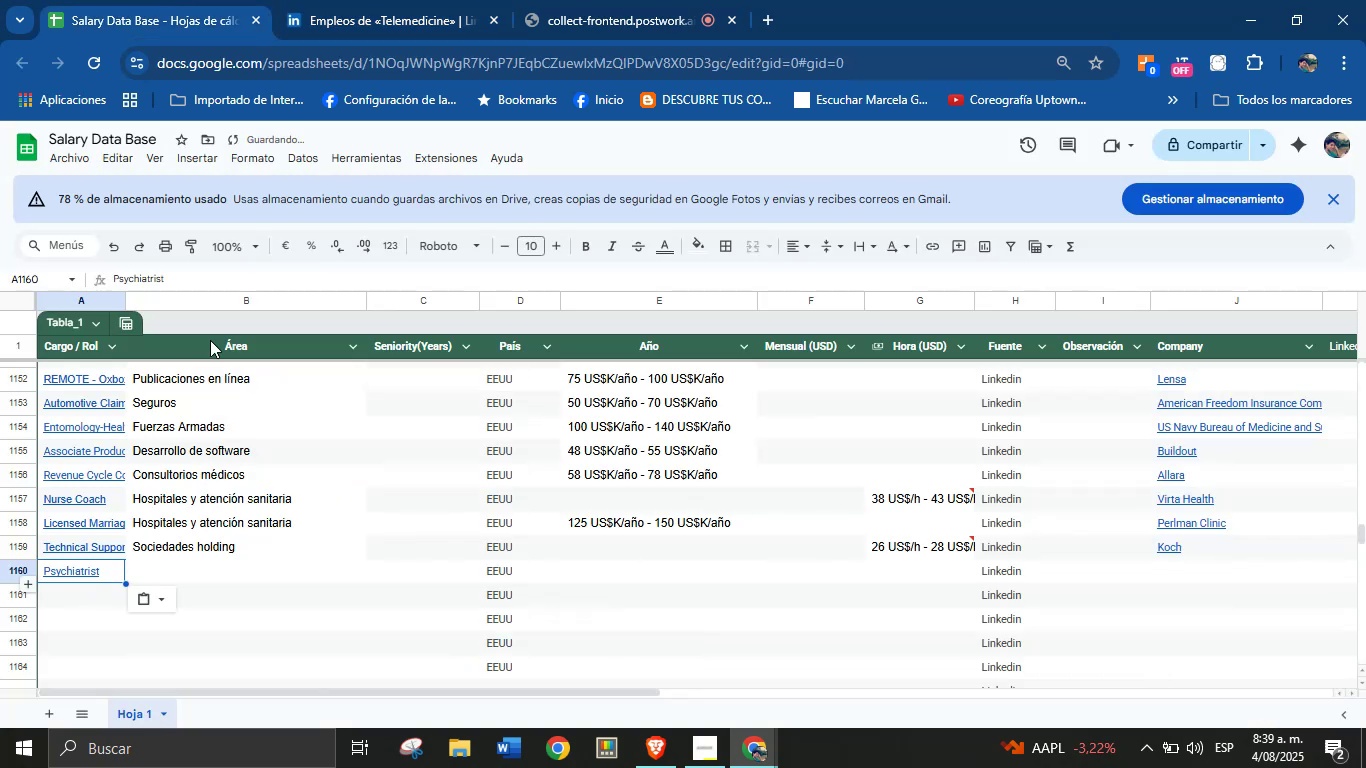 
left_click([453, 0])
 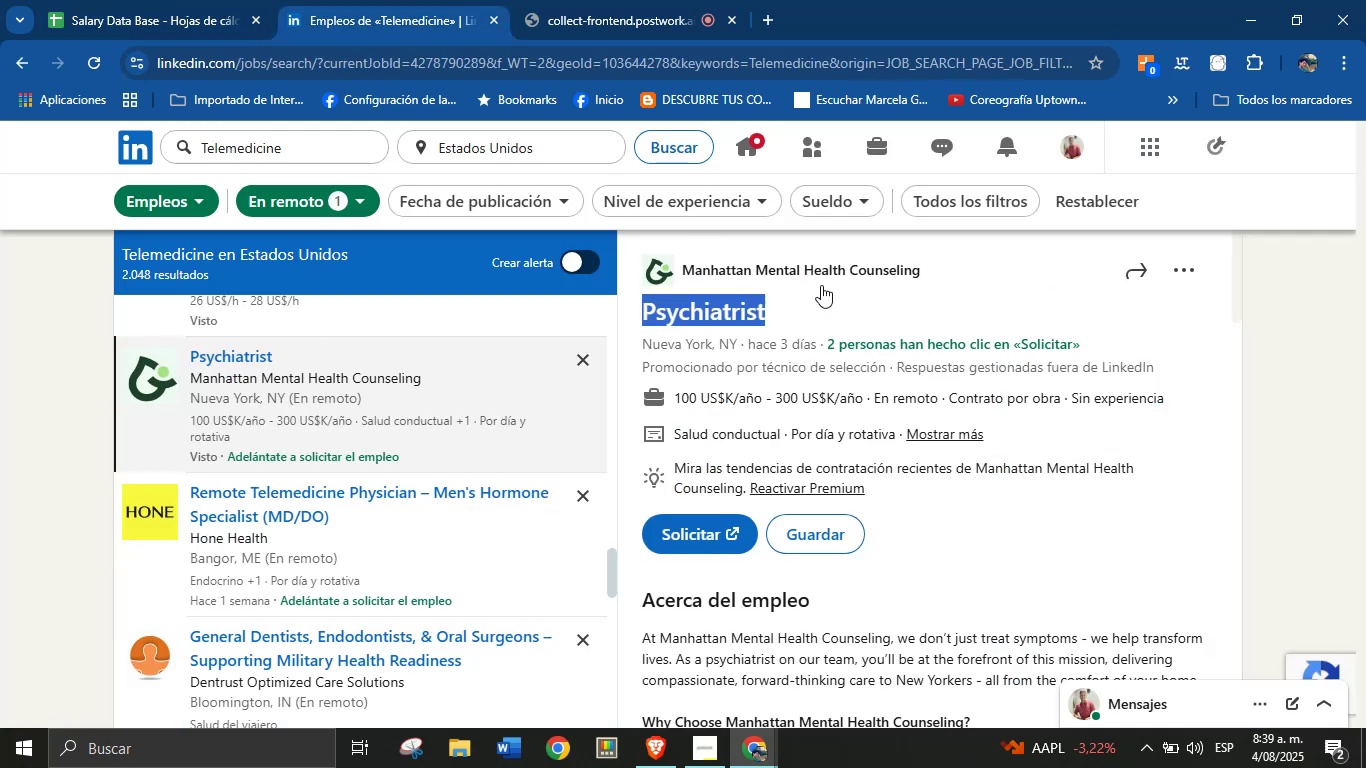 
left_click([969, 289])
 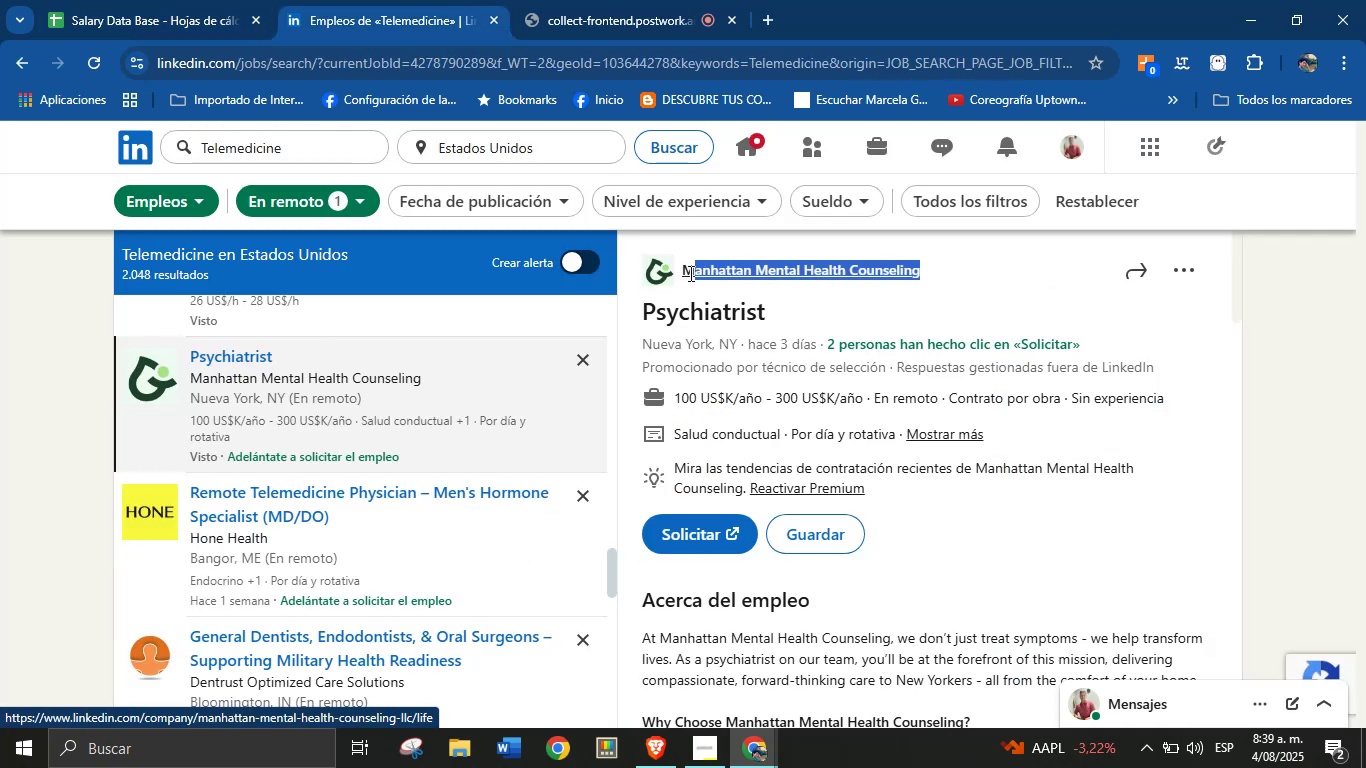 
key(Control+C)
 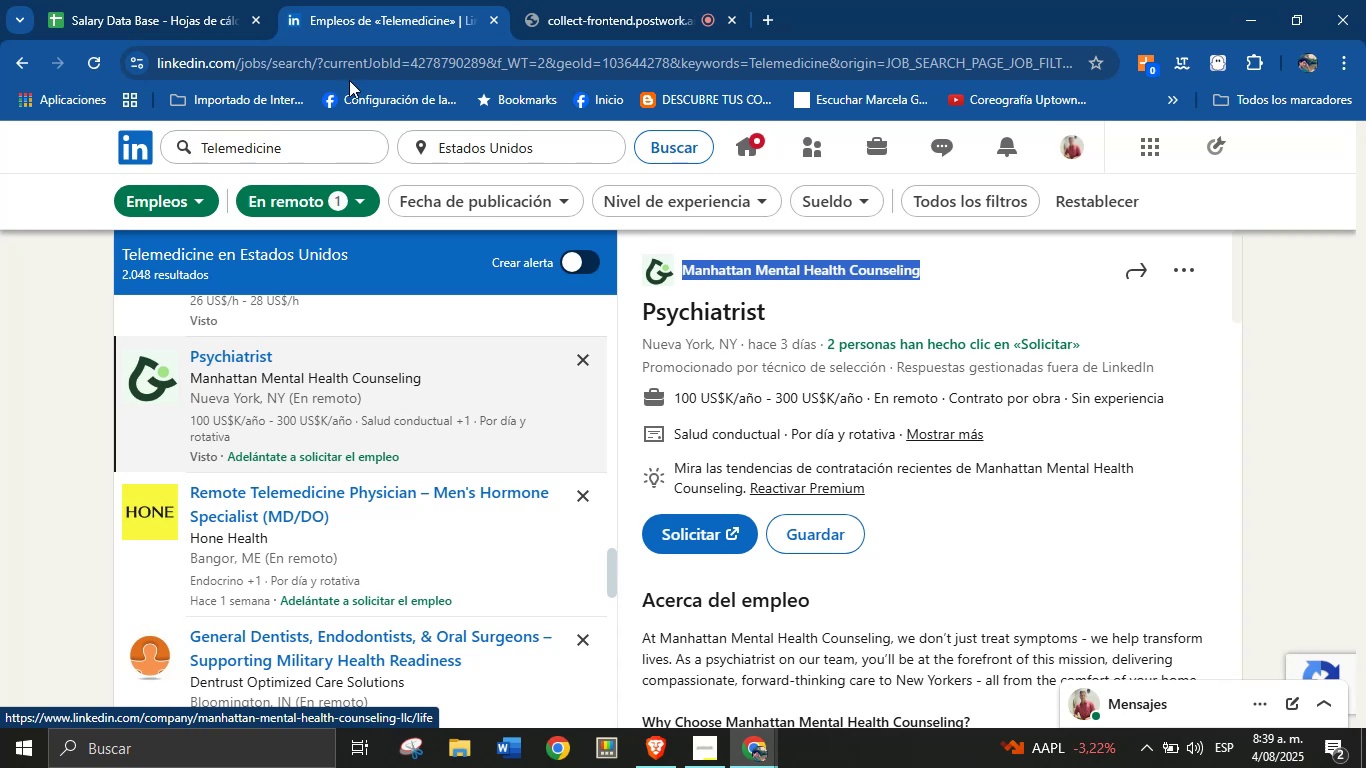 
left_click([238, 0])
 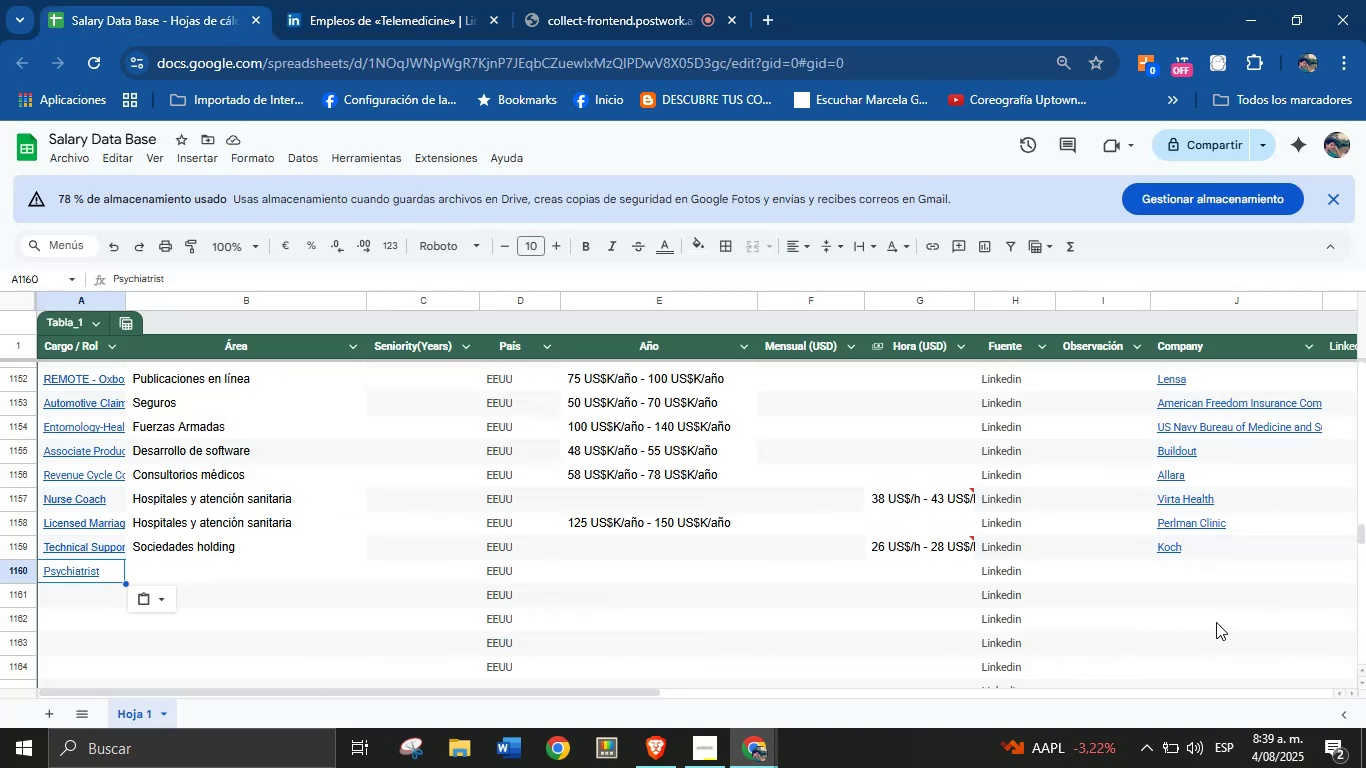 
left_click([1185, 565])
 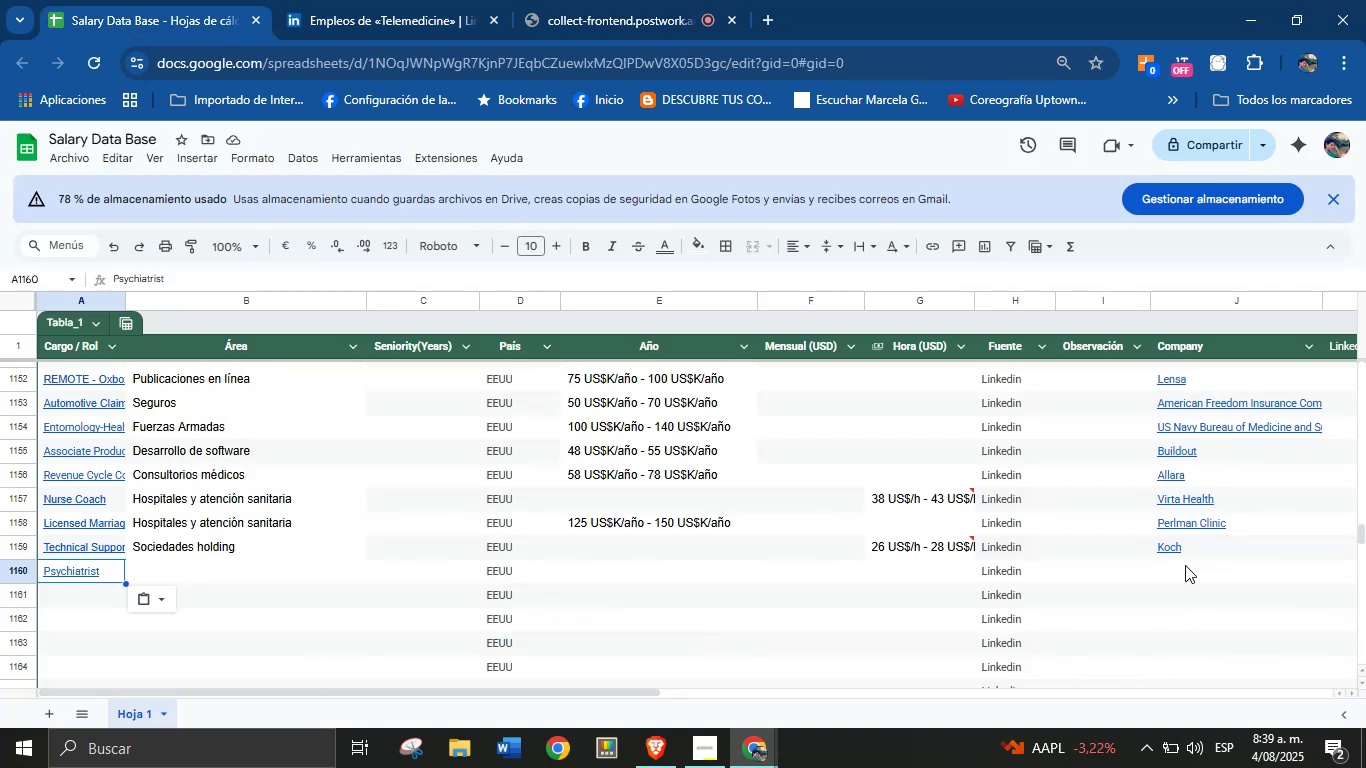 
key(Control+V)
 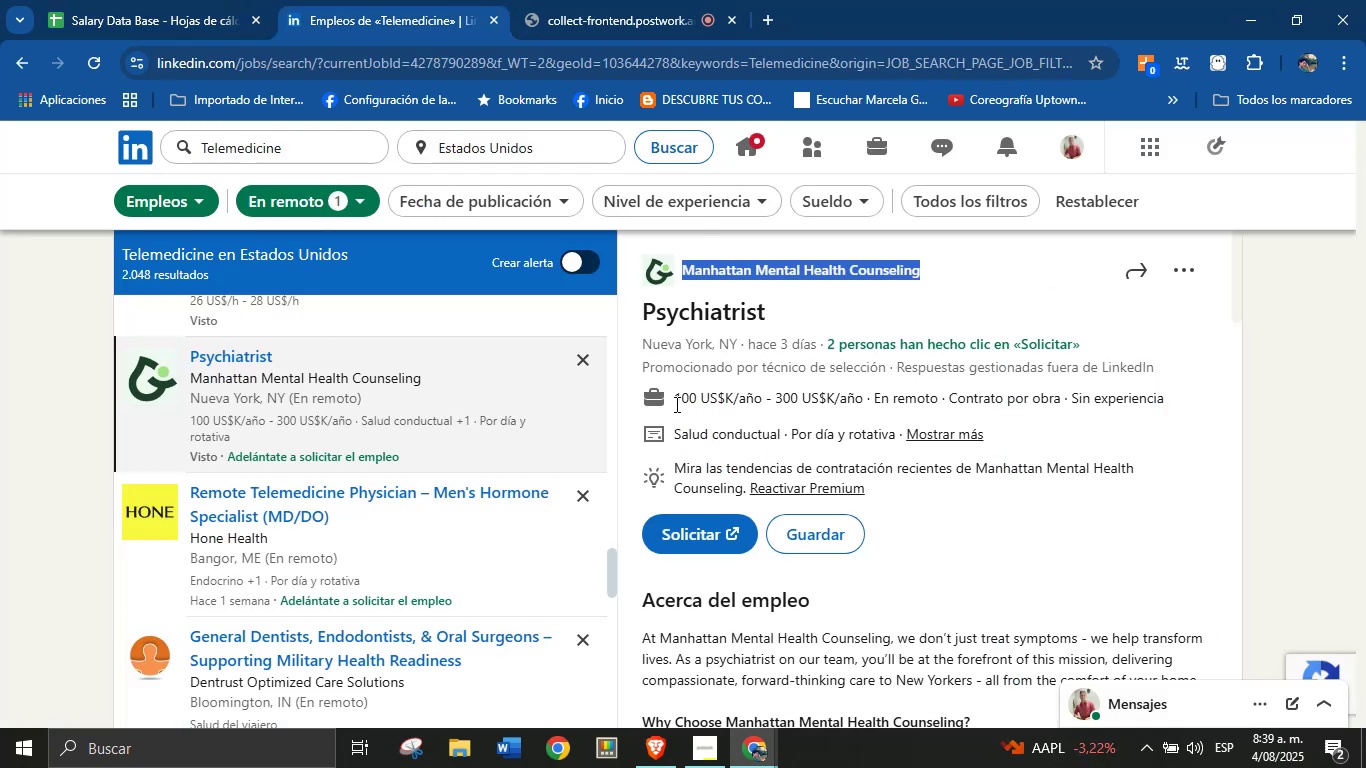 
key(Control+C)
 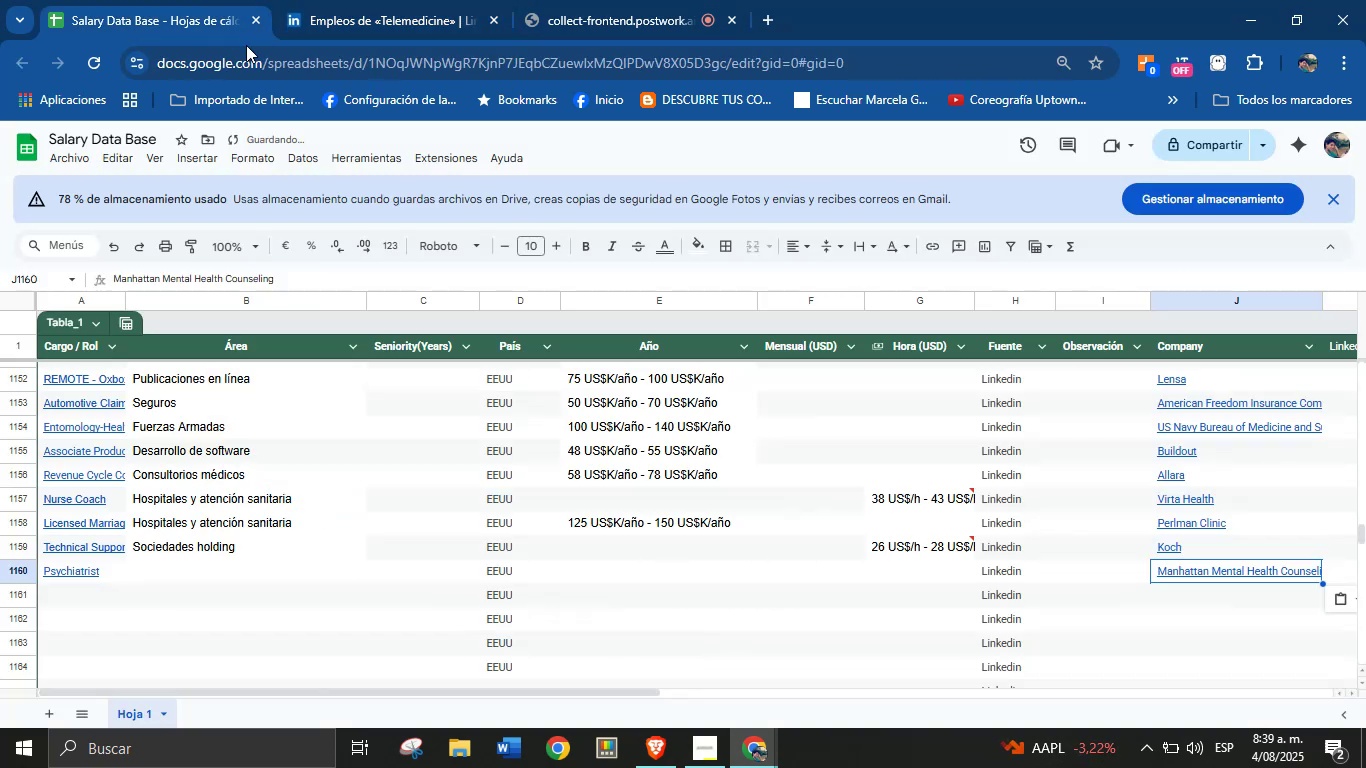 
left_click([676, 539])
 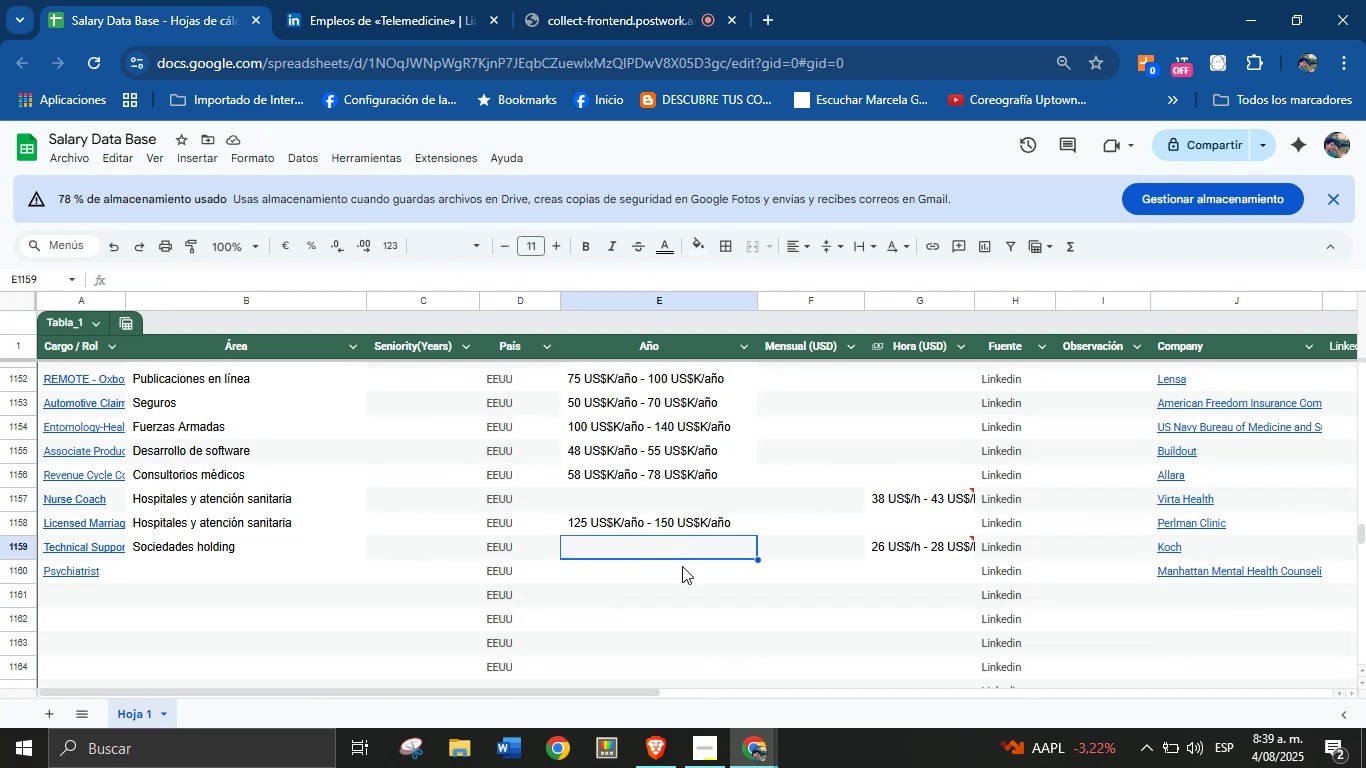 
key(Control+V)
 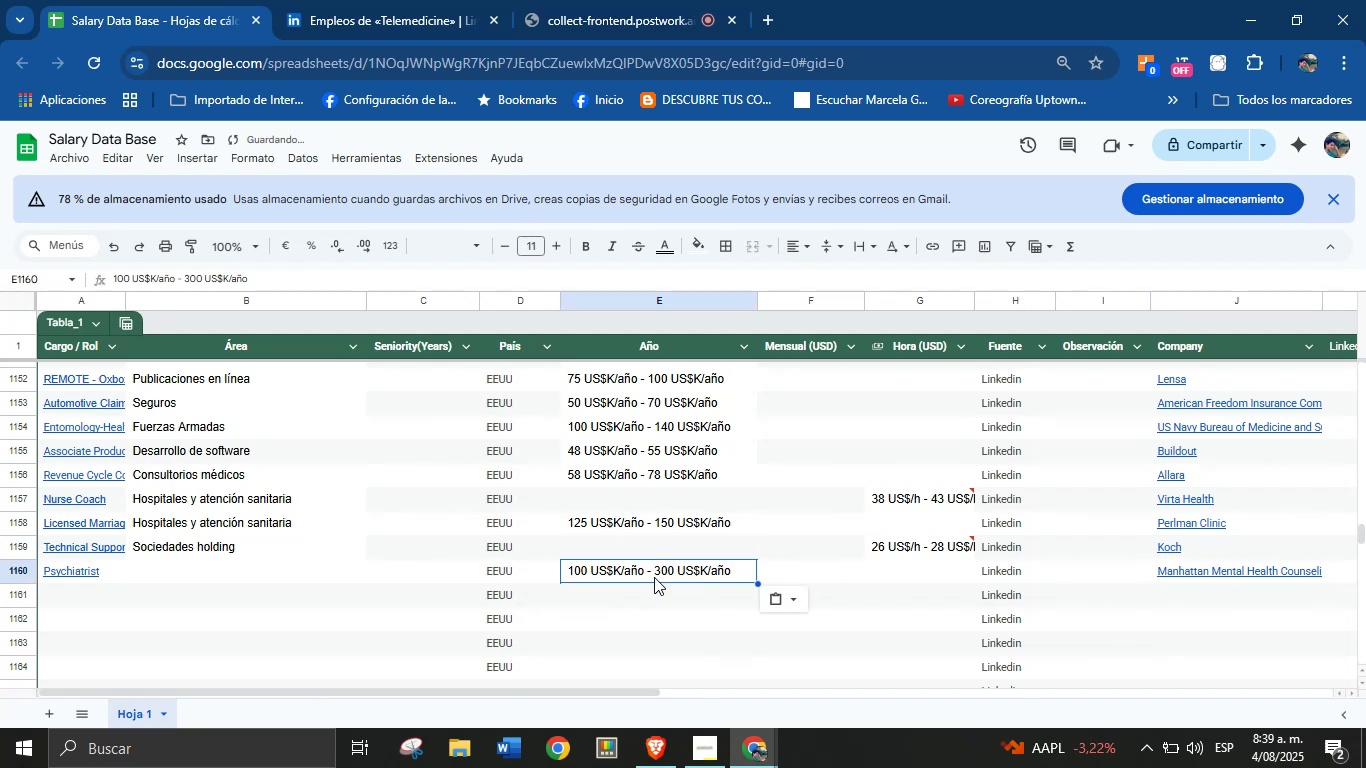 
left_click([401, 0])
 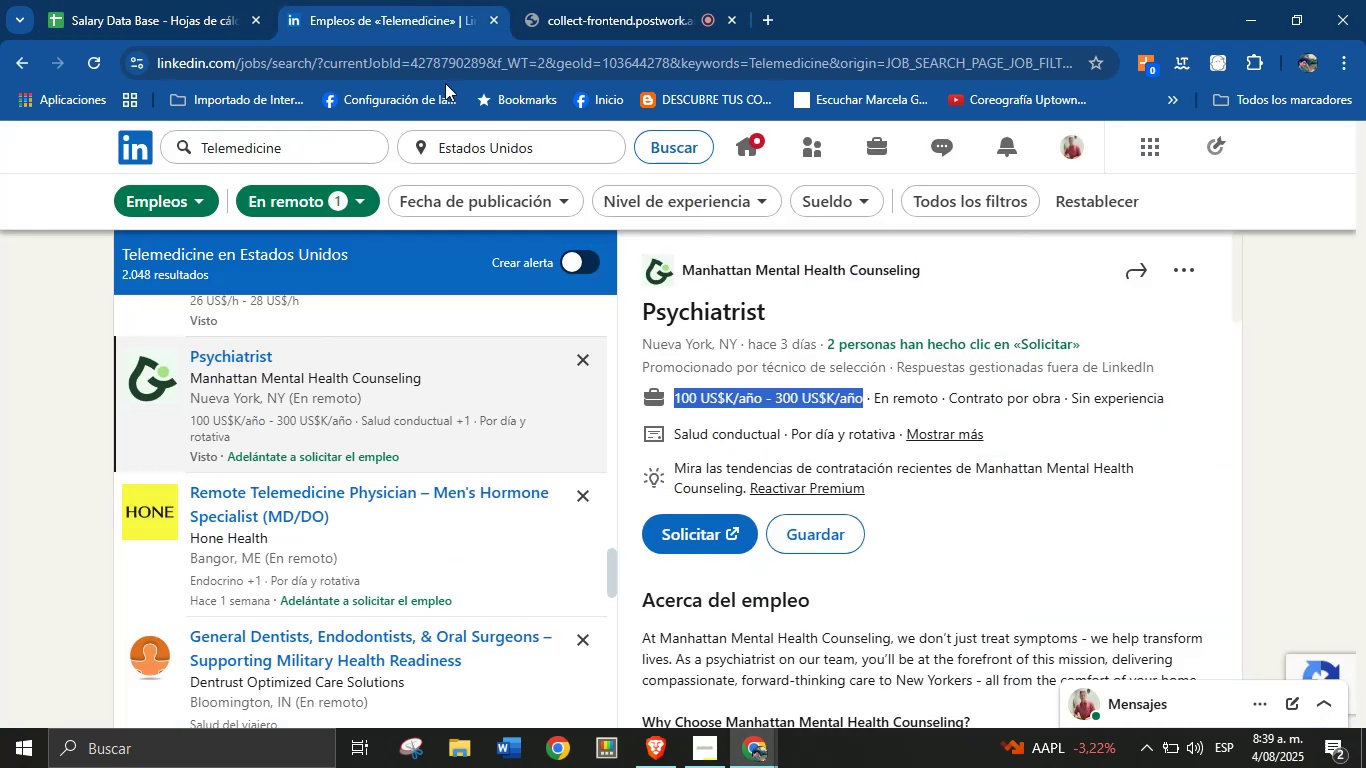 
scroll: coordinate [799, 612], scroll_direction: down, amount: 30.0
 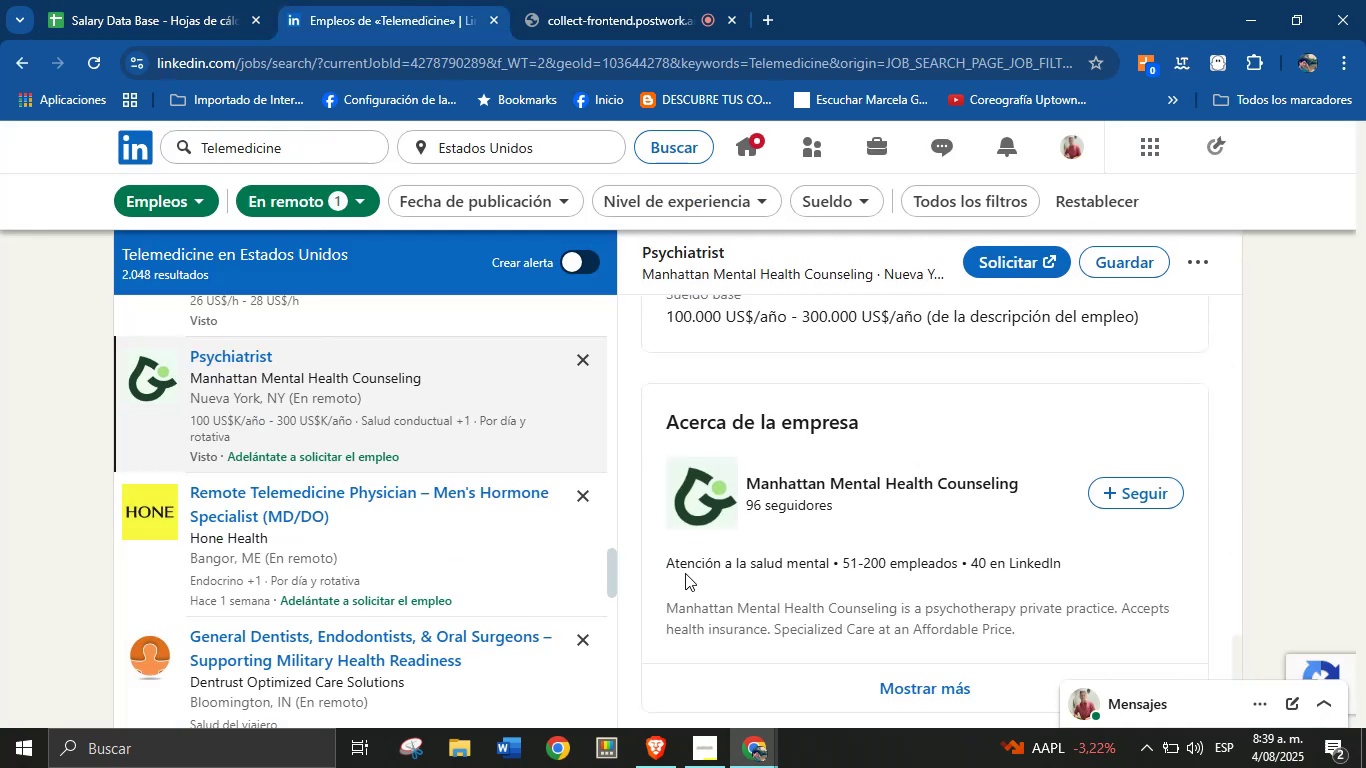 
left_click_drag(start_coordinate=[656, 559], to_coordinate=[832, 566])
 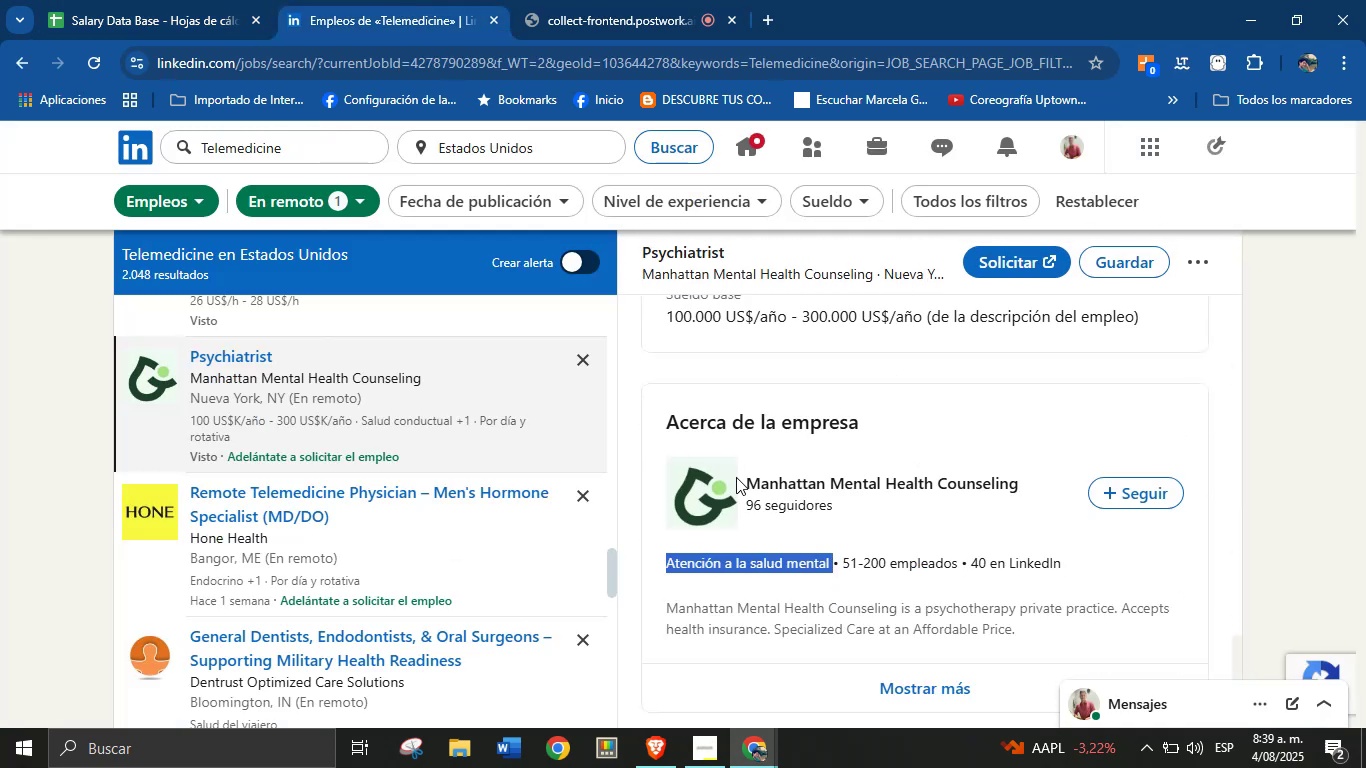 
key(Control+C)
 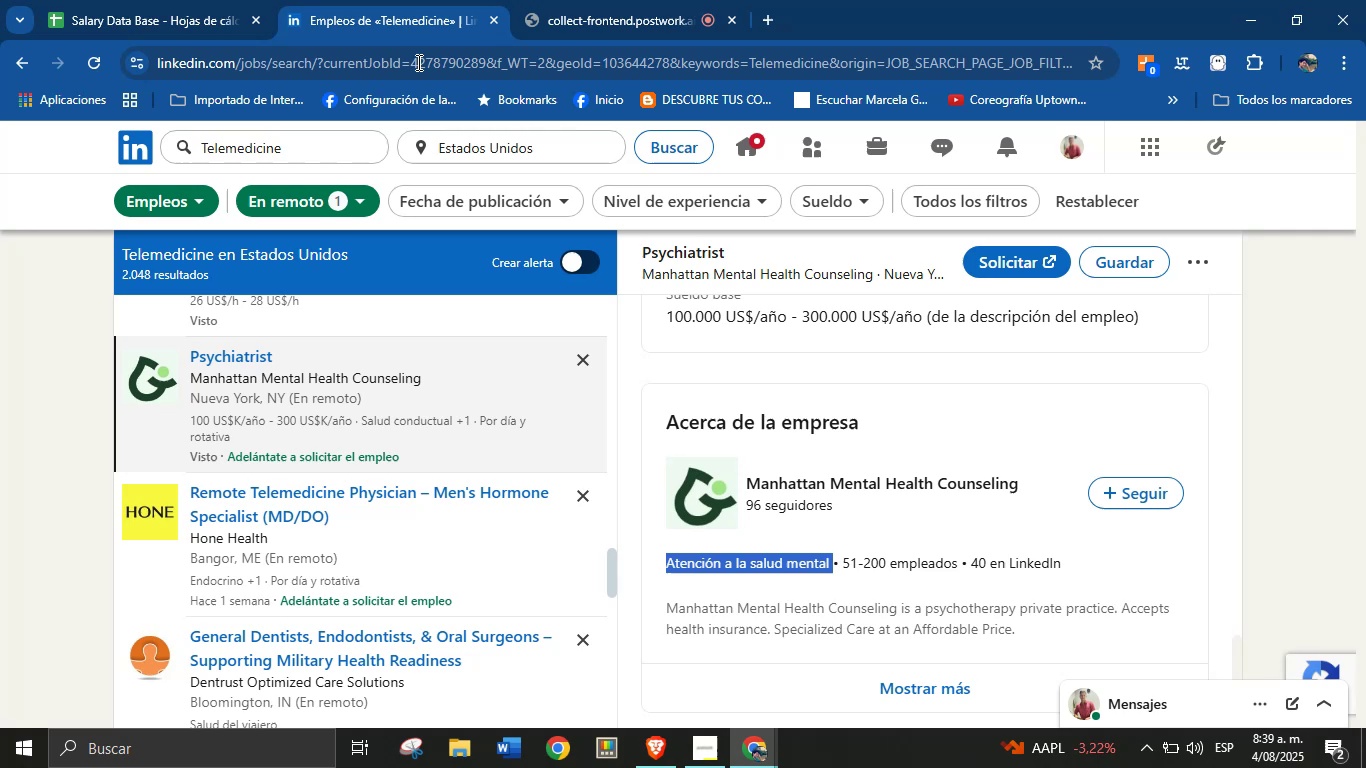 
left_click([140, 0])
 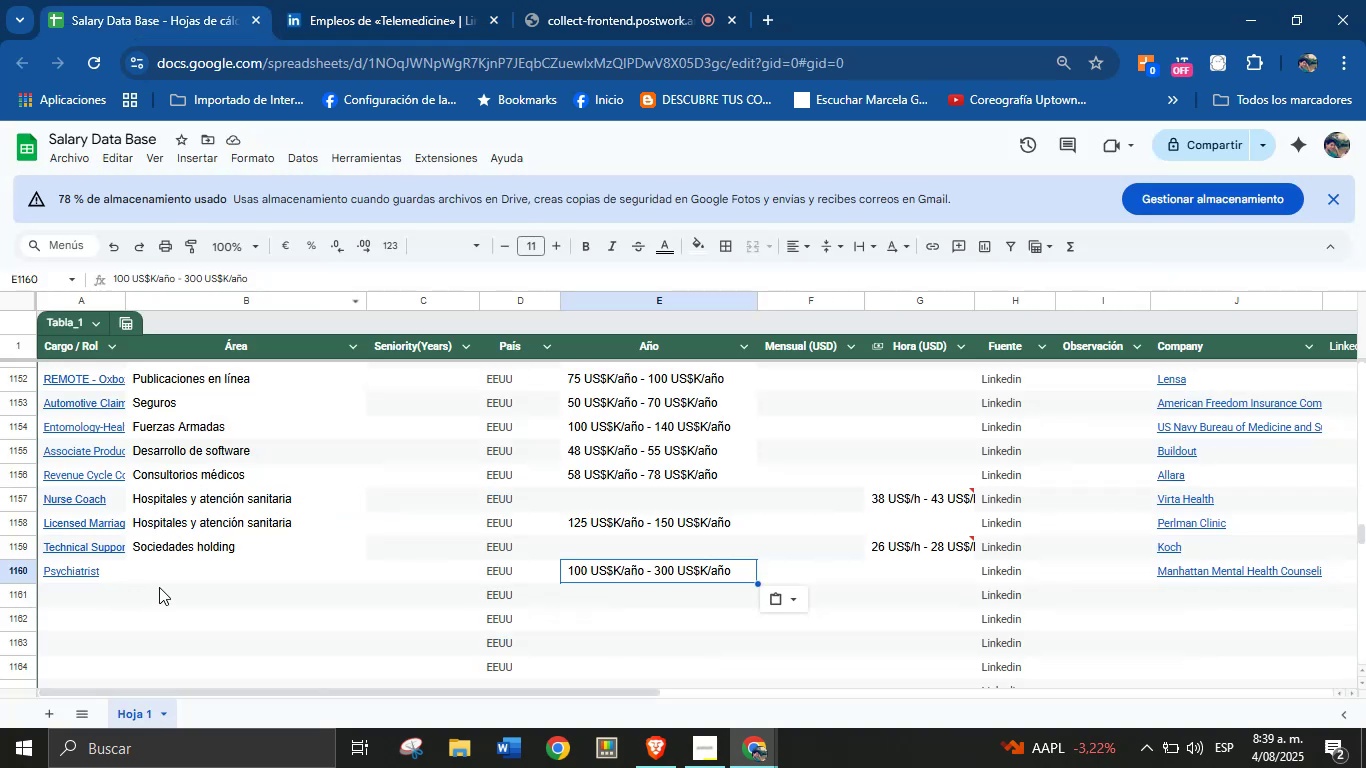 
left_click([191, 571])
 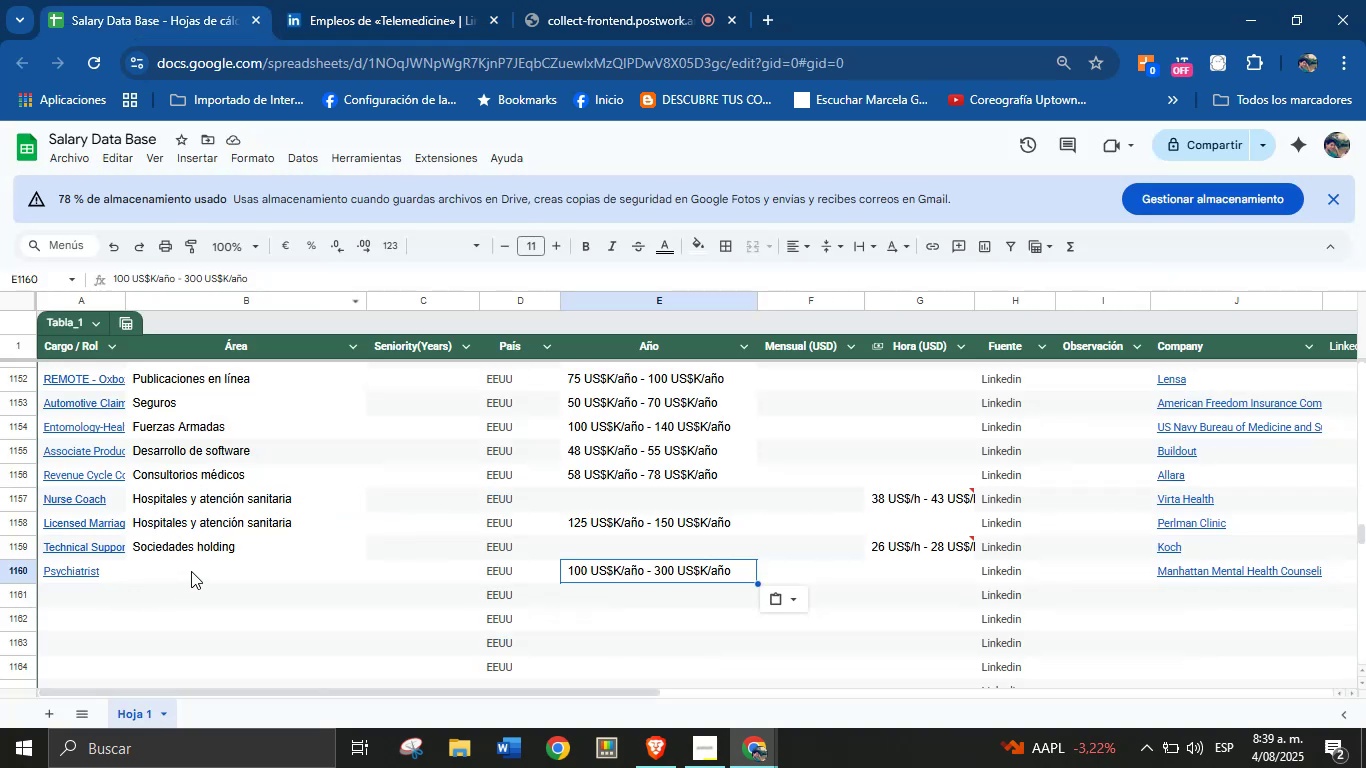 
key(Control+V)
 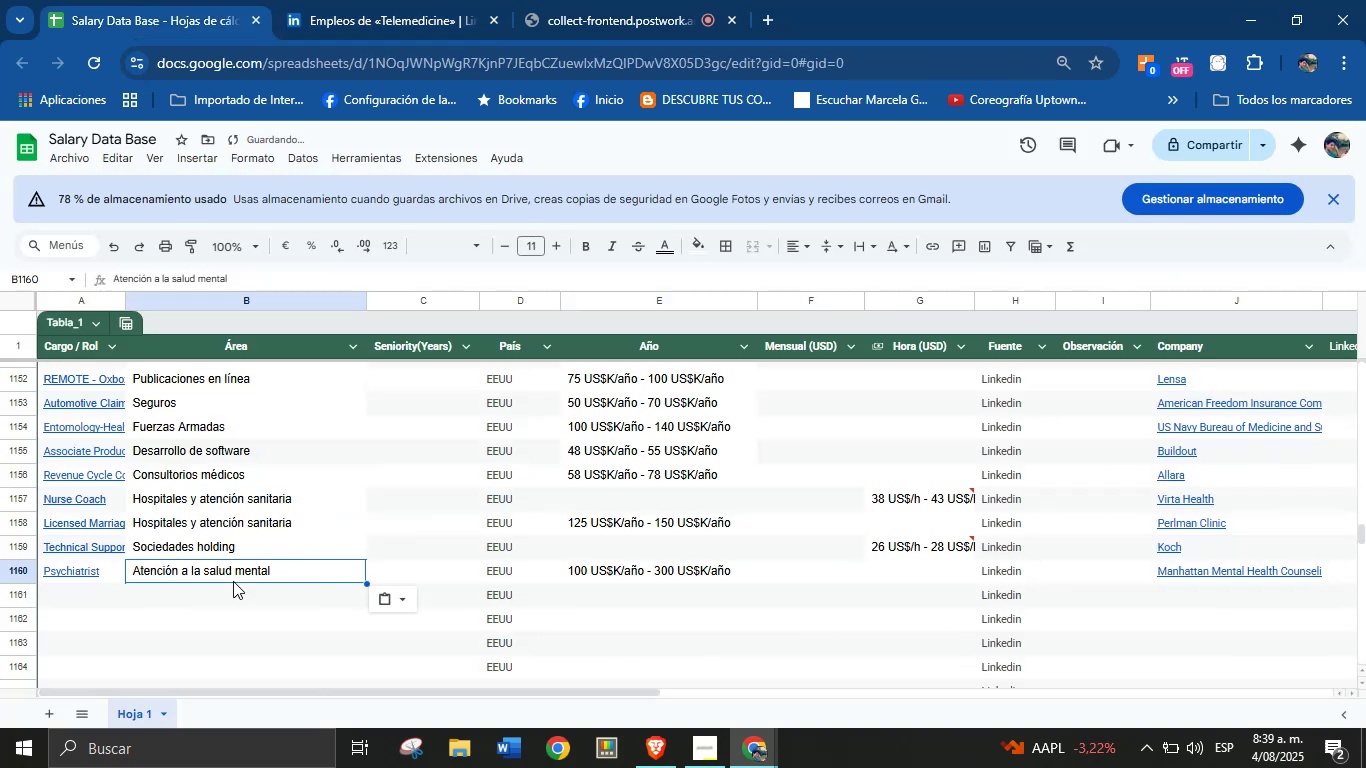 
left_click([95, 605])
 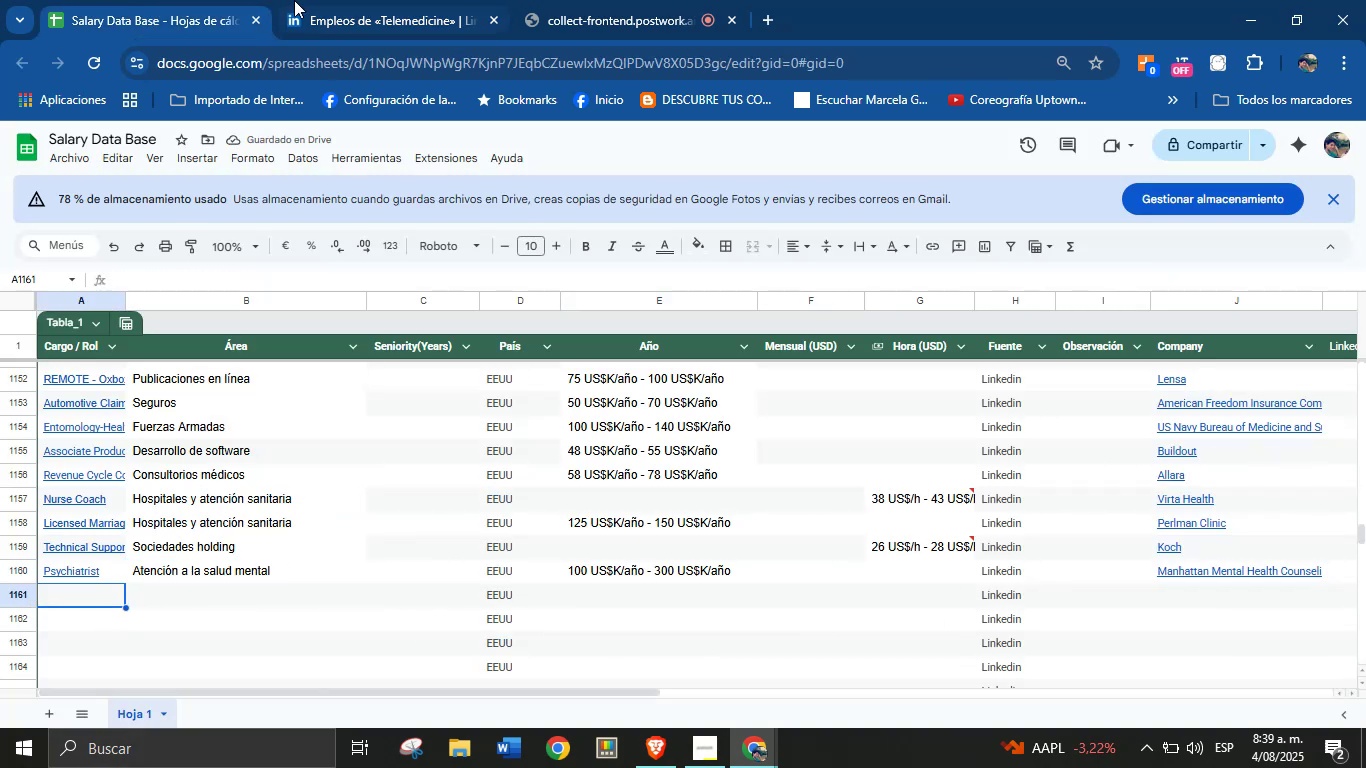 
left_click([400, 0])
 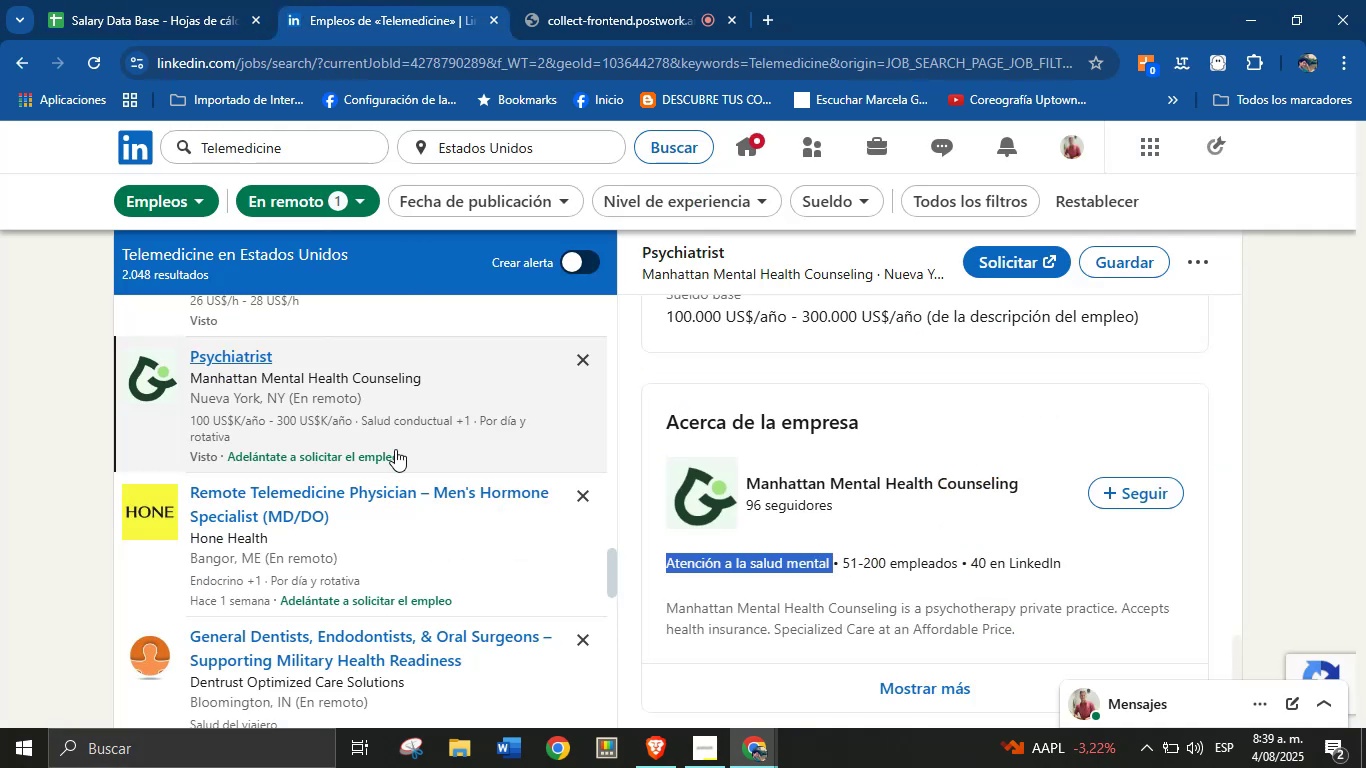 
scroll: coordinate [402, 466], scroll_direction: down, amount: 6.0
 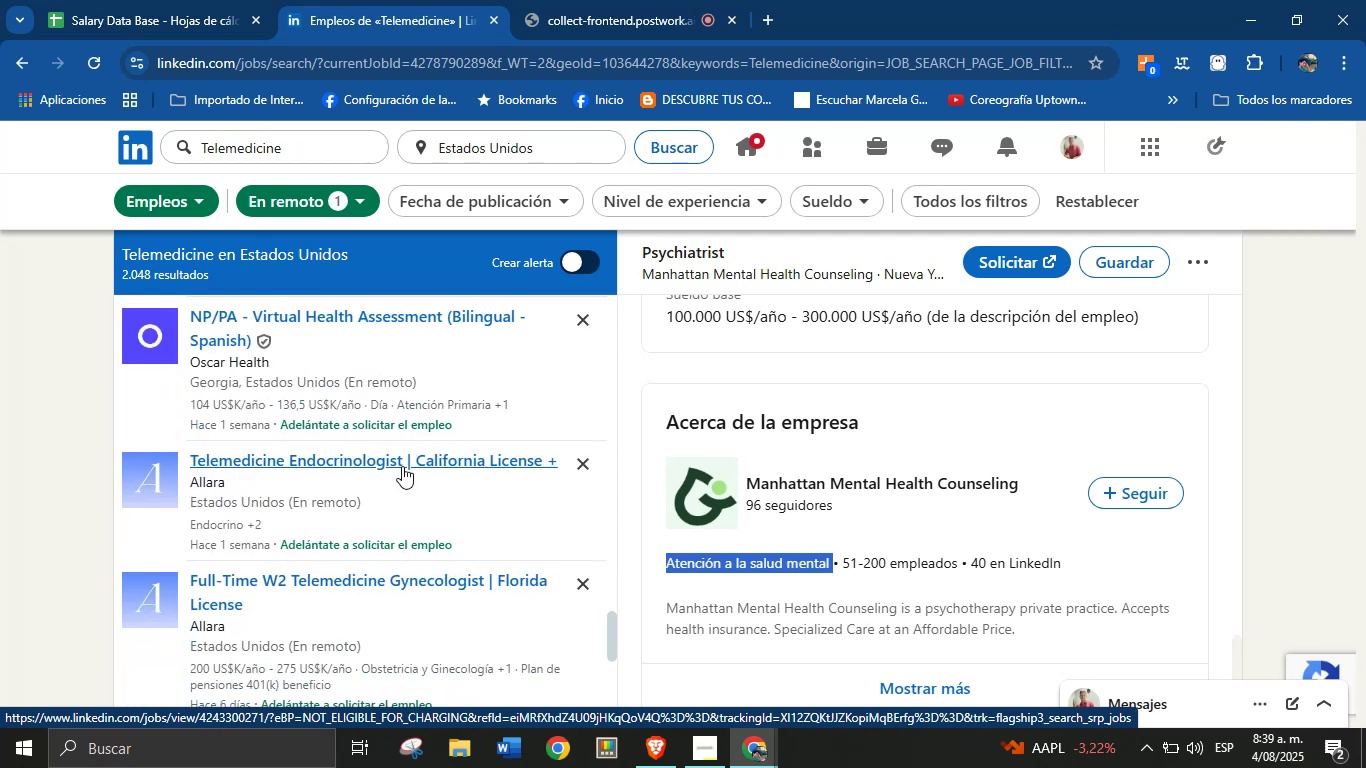 
scroll: coordinate [402, 467], scroll_direction: down, amount: 7.0
 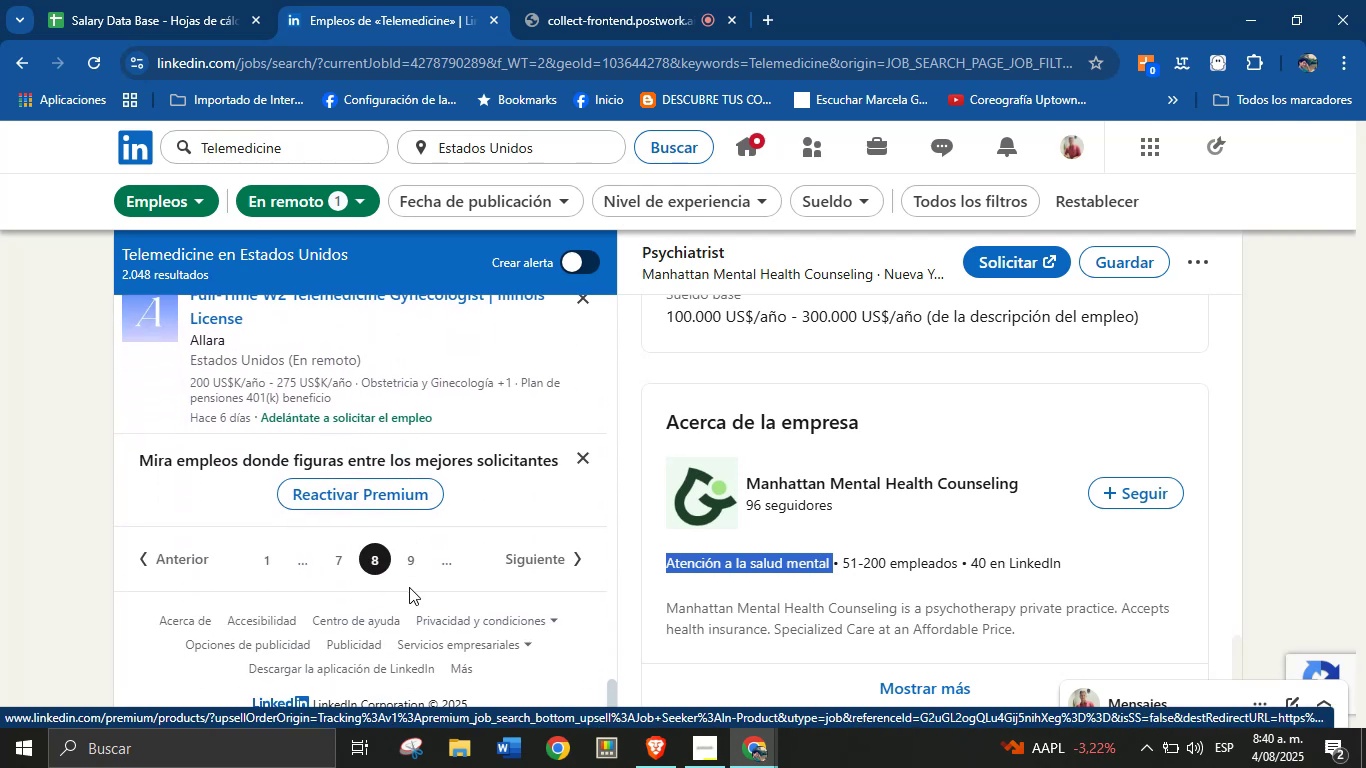 
left_click([414, 569])
 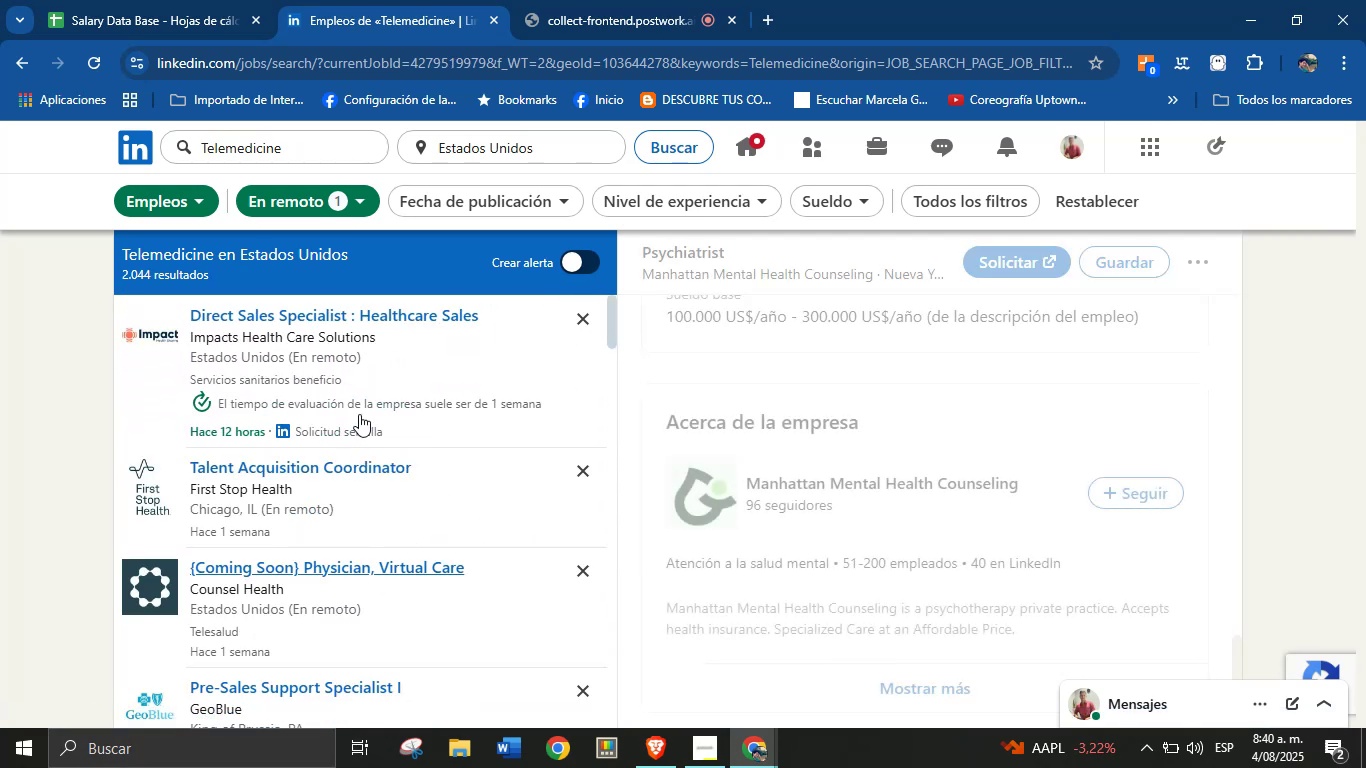 
scroll: coordinate [424, 414], scroll_direction: down, amount: 7.0
 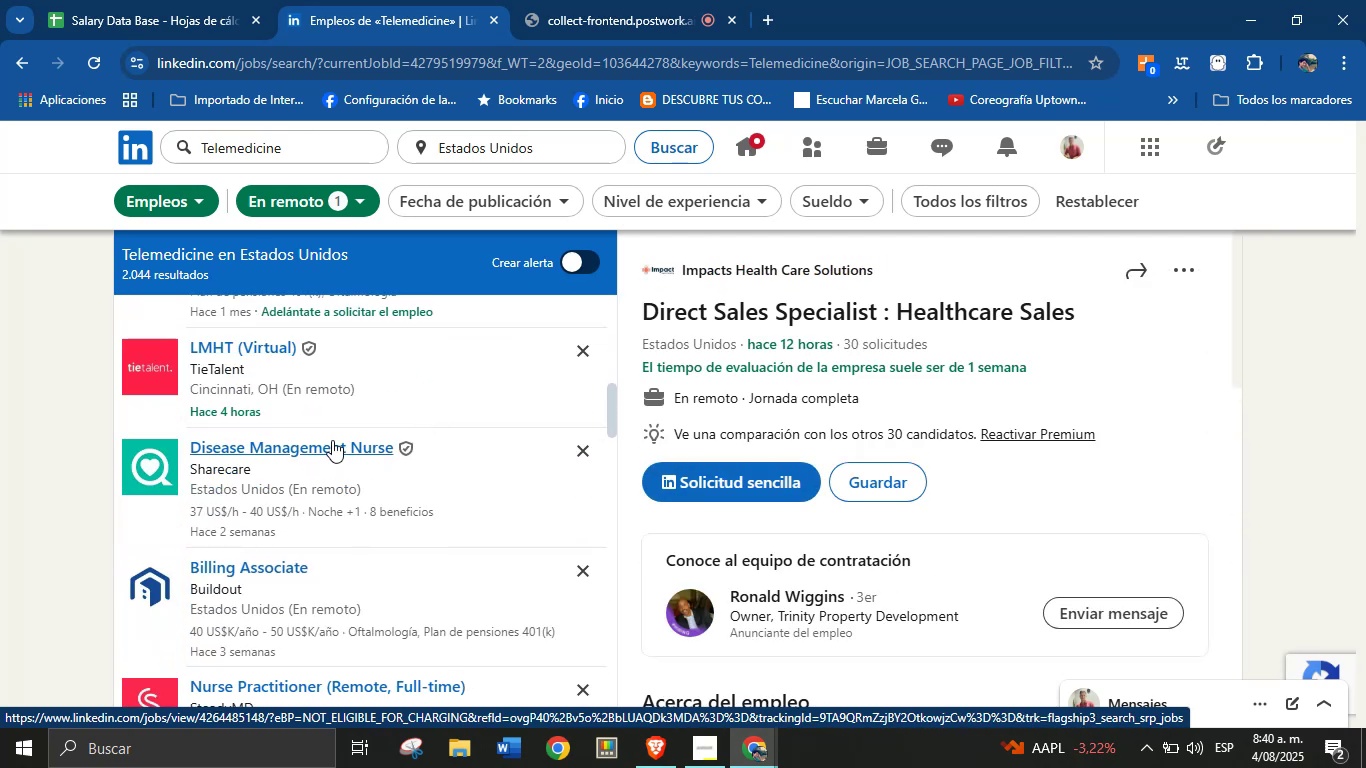 
left_click([300, 450])
 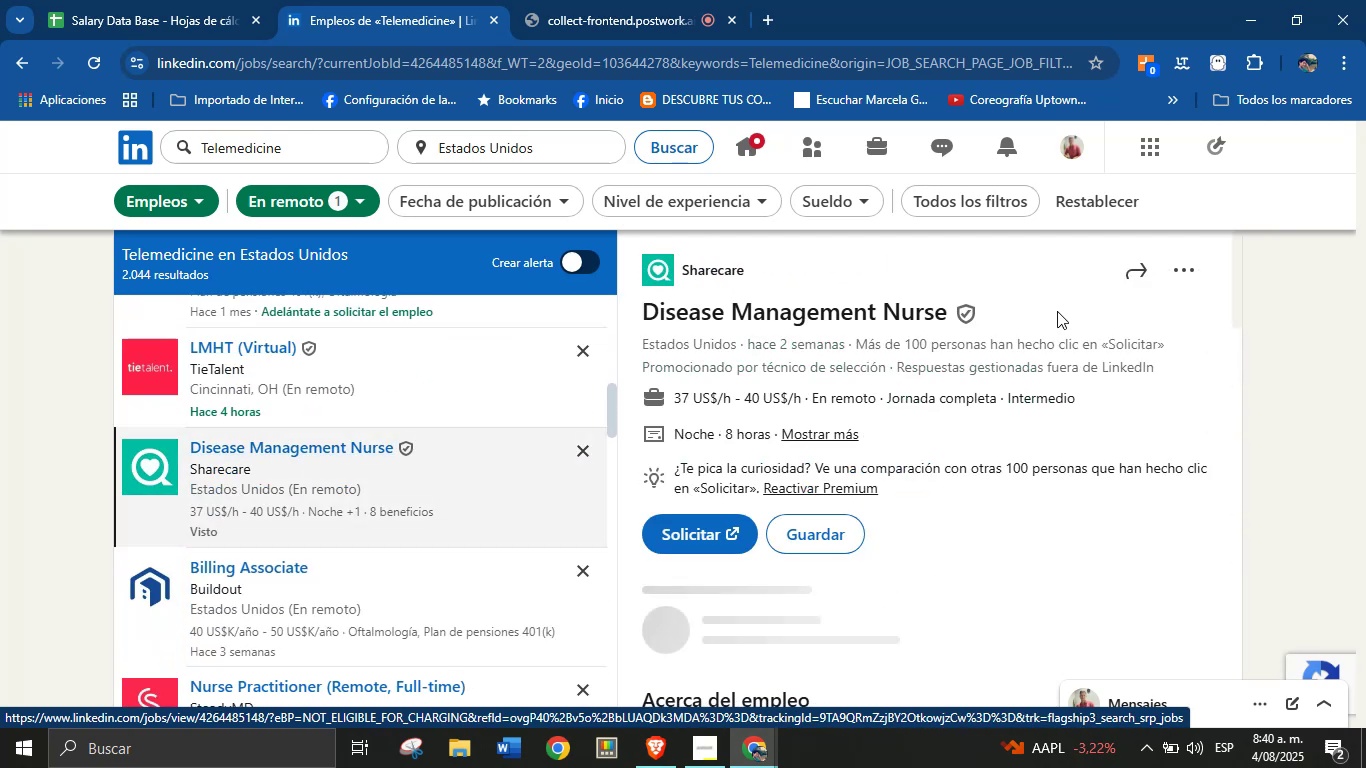 
left_click_drag(start_coordinate=[996, 298], to_coordinate=[644, 318])
 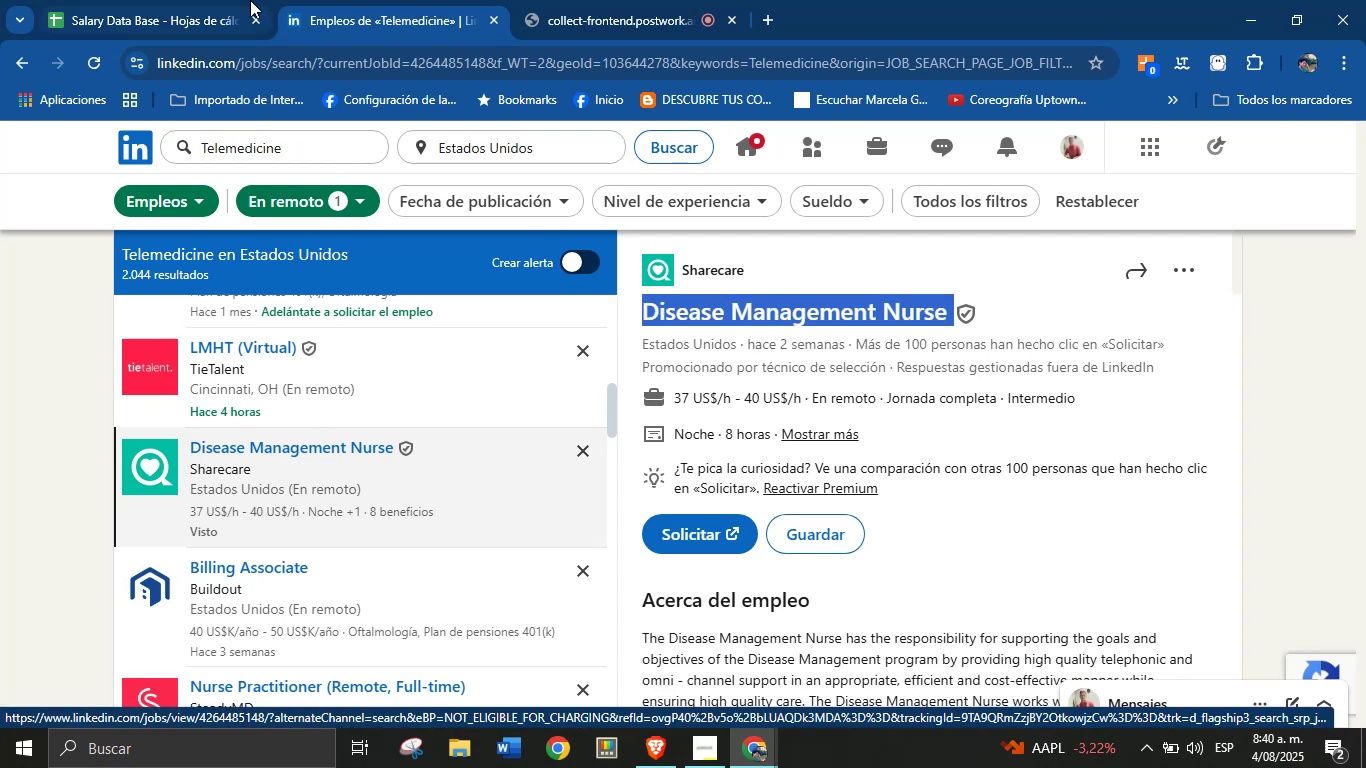 
key(Control+C)
 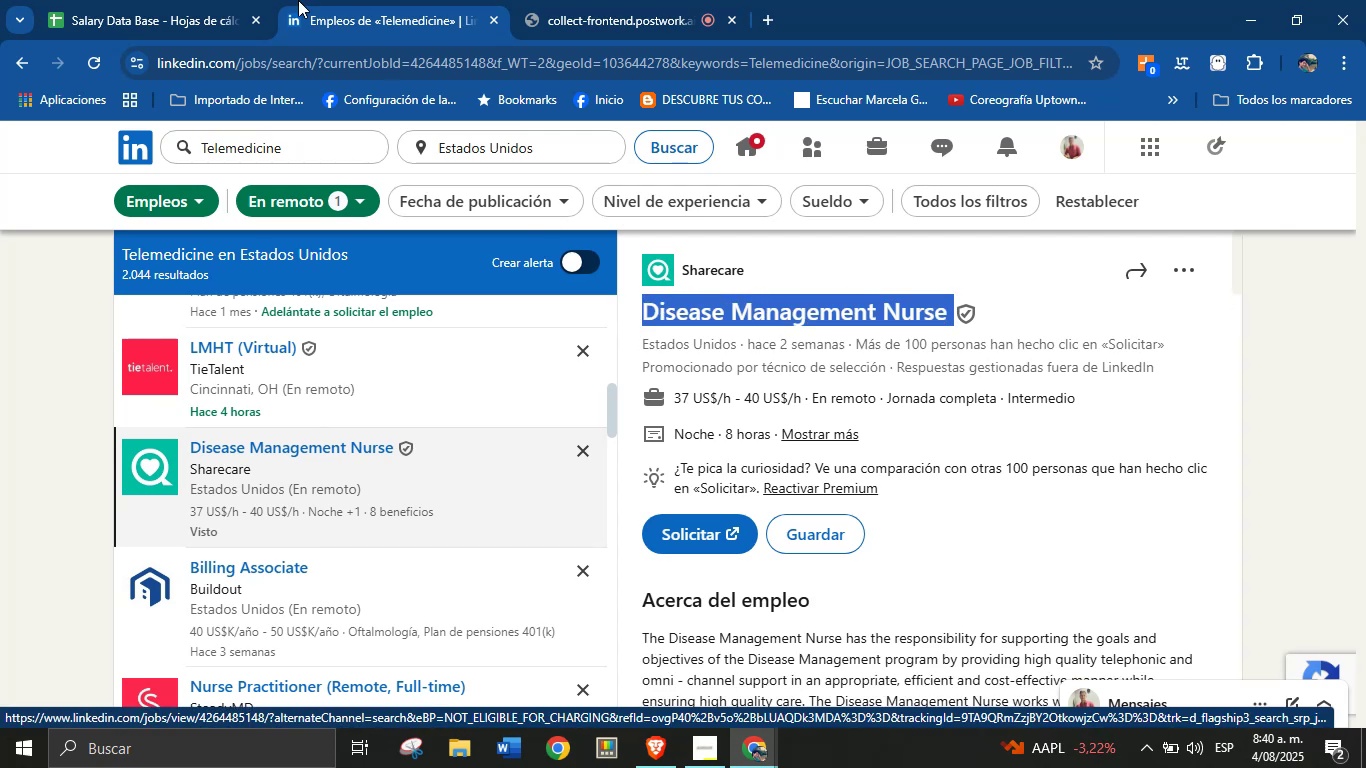 
left_click([249, 0])
 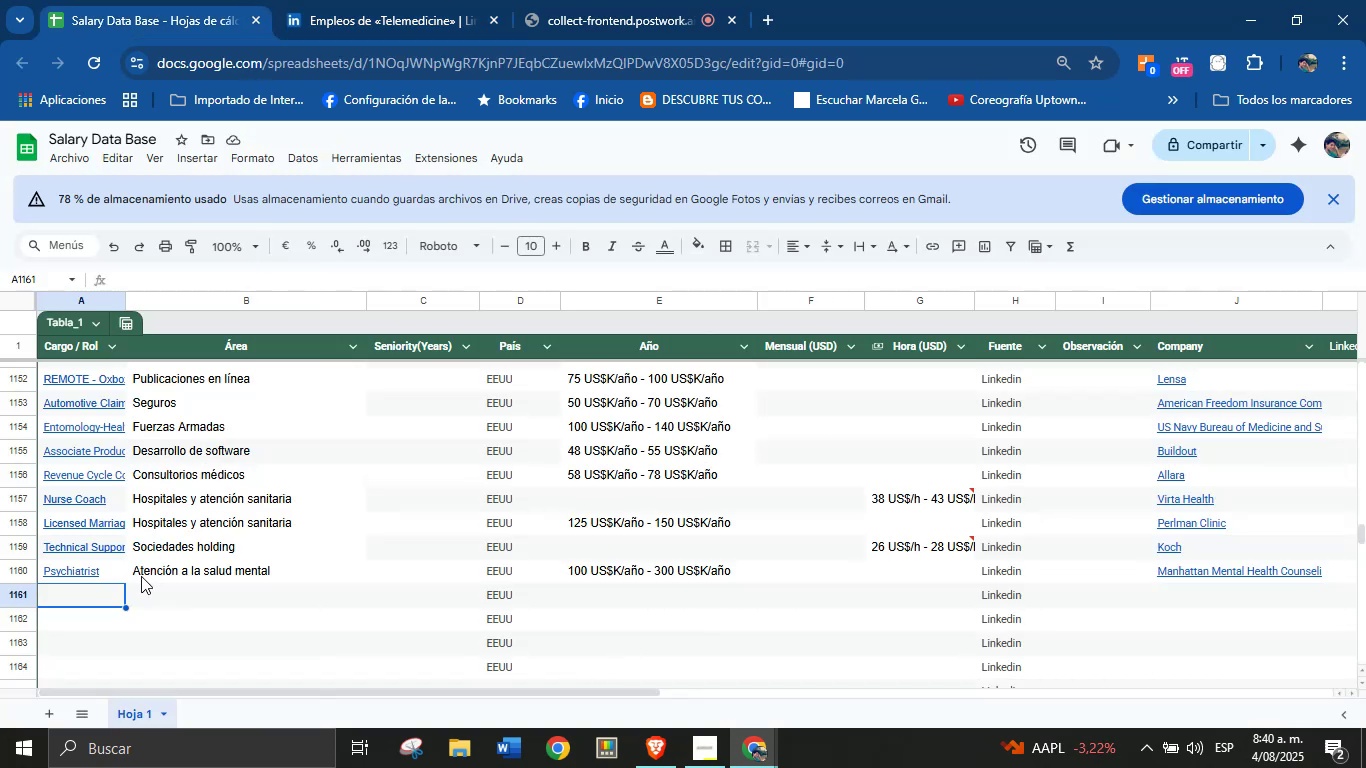 
left_click([92, 589])
 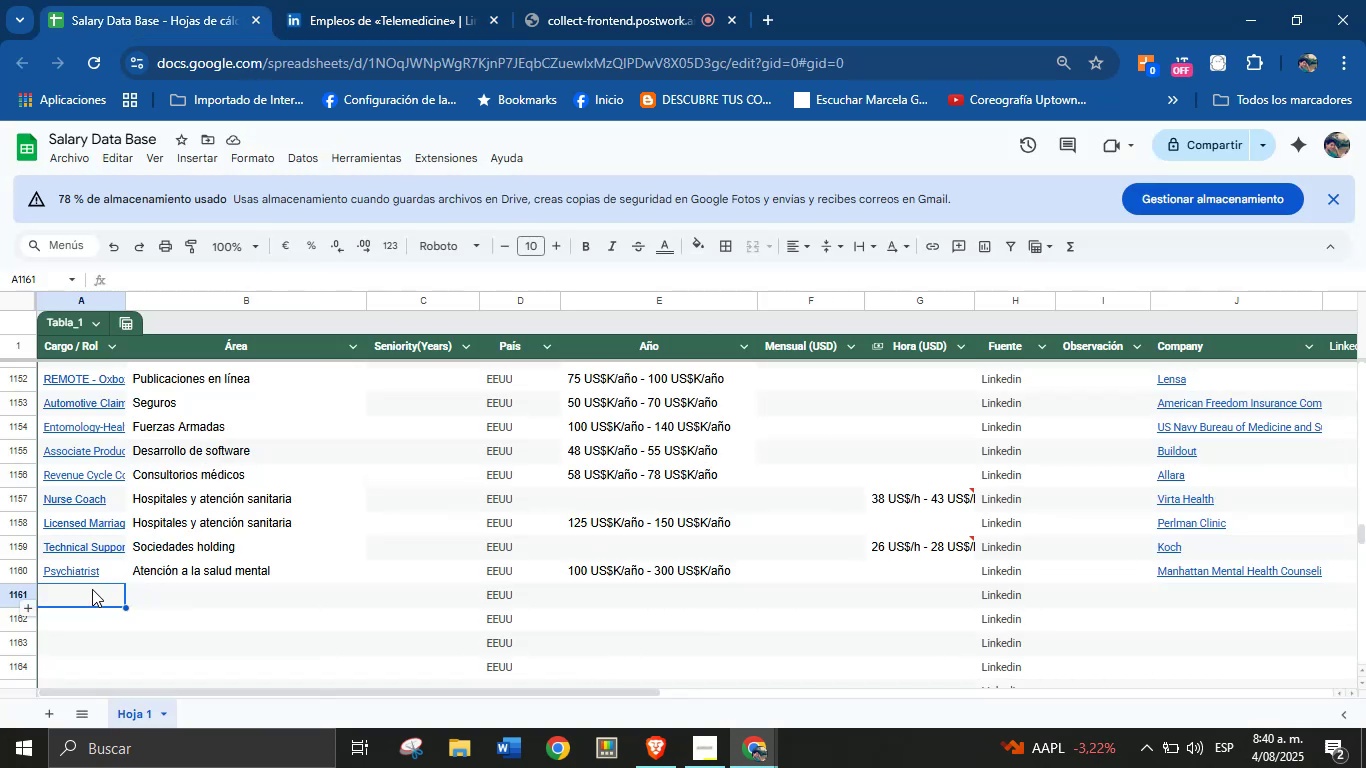 
key(Control+V)
 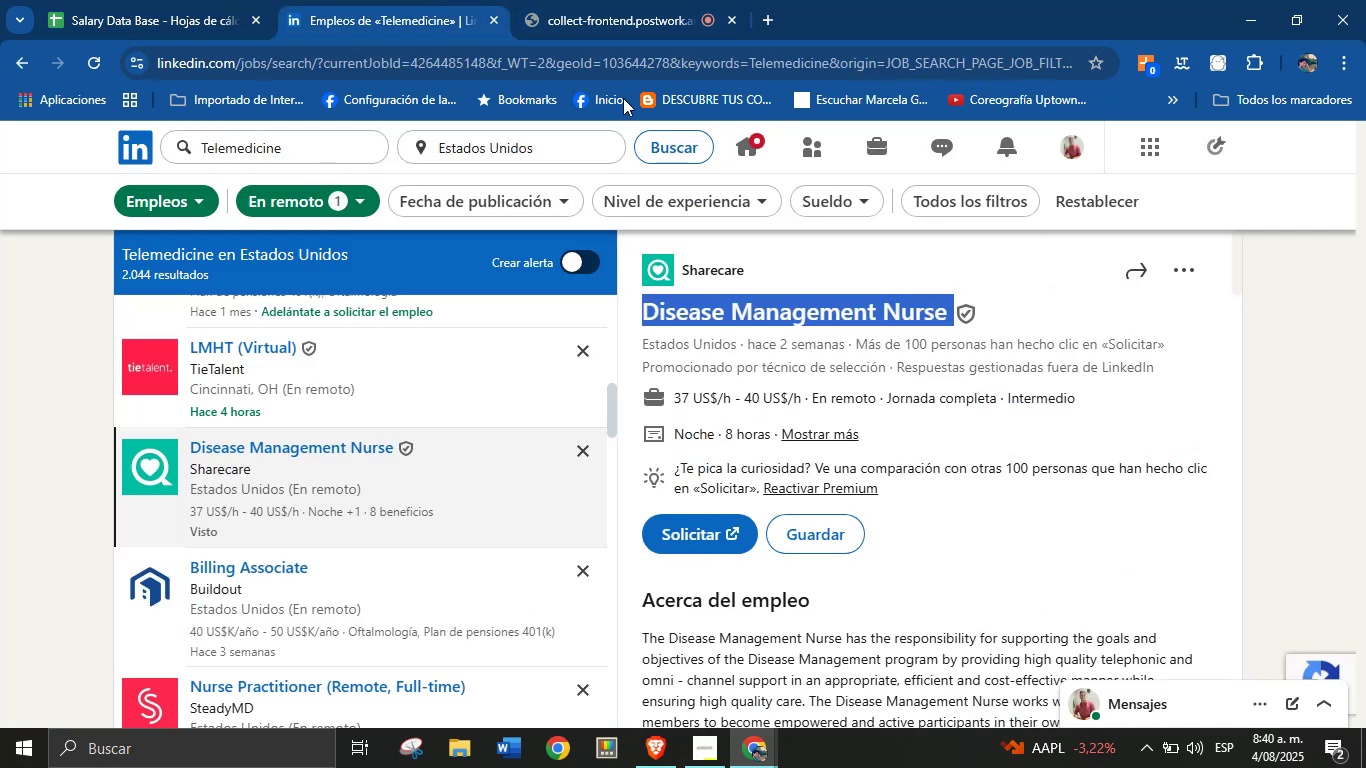 
left_click([749, 252])
 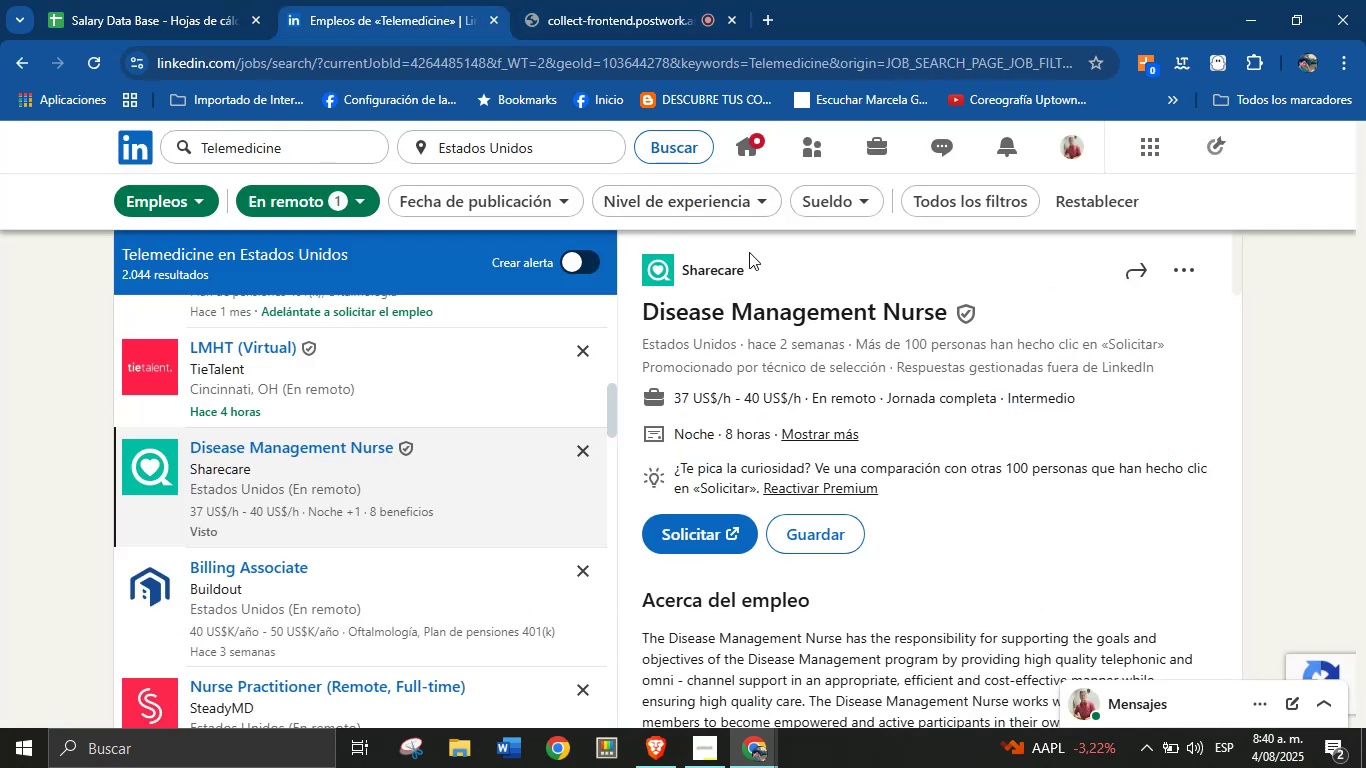 
left_click_drag(start_coordinate=[754, 265], to_coordinate=[682, 269])
 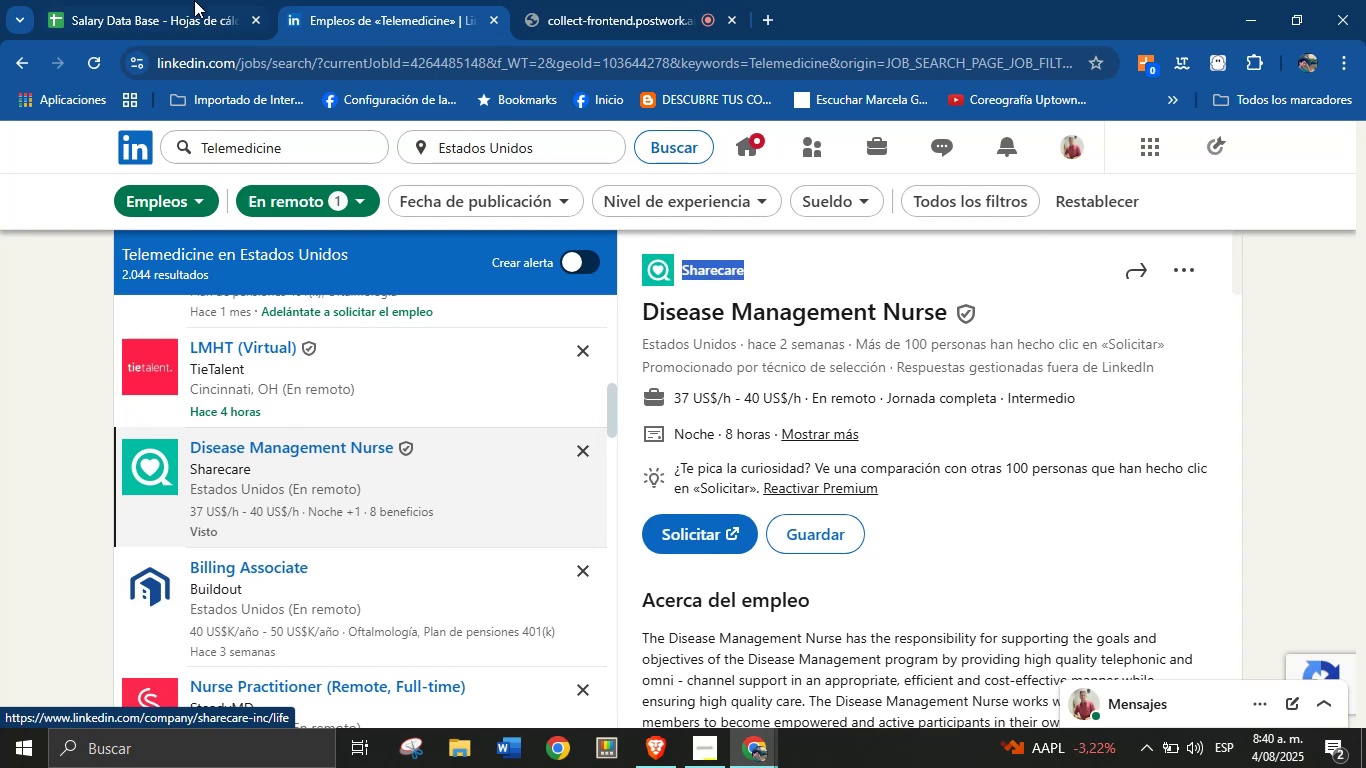 
key(Control+C)
 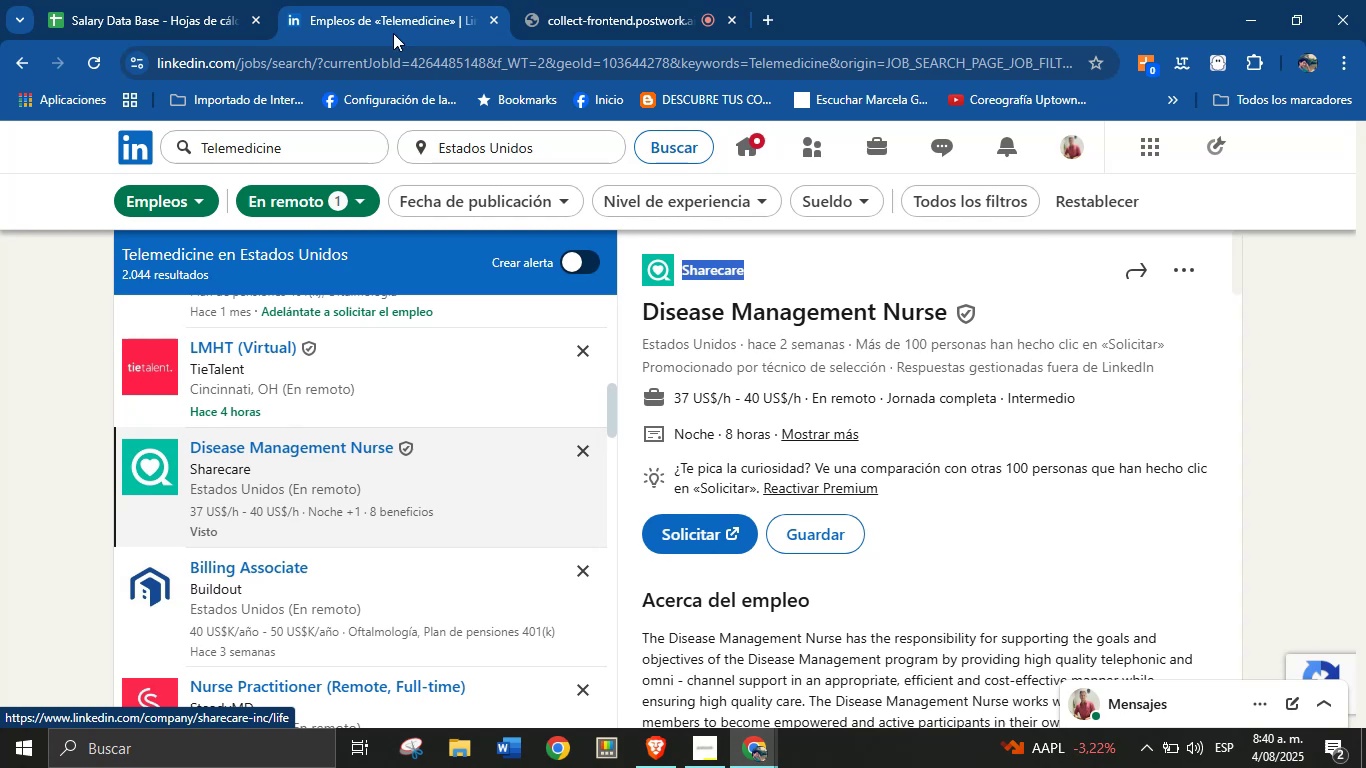 
left_click([175, 0])
 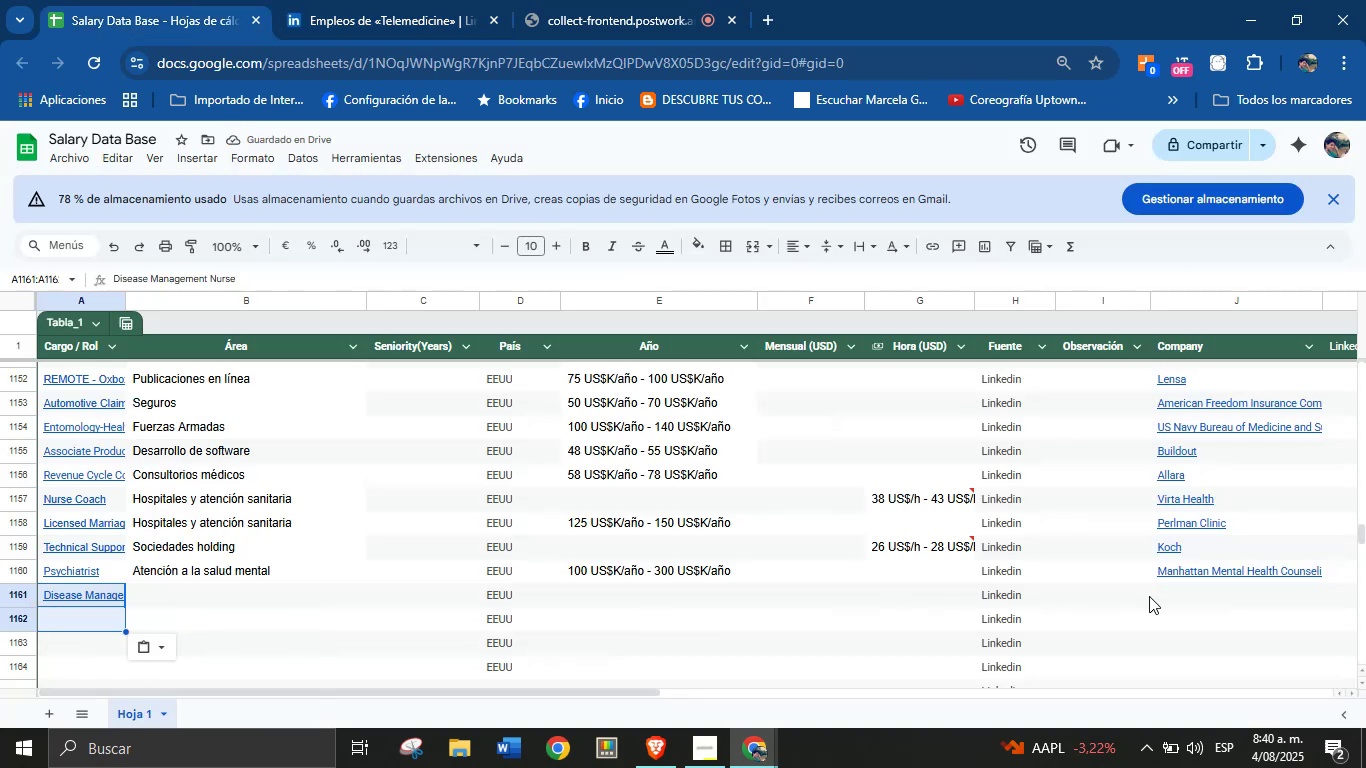 
left_click([1203, 606])
 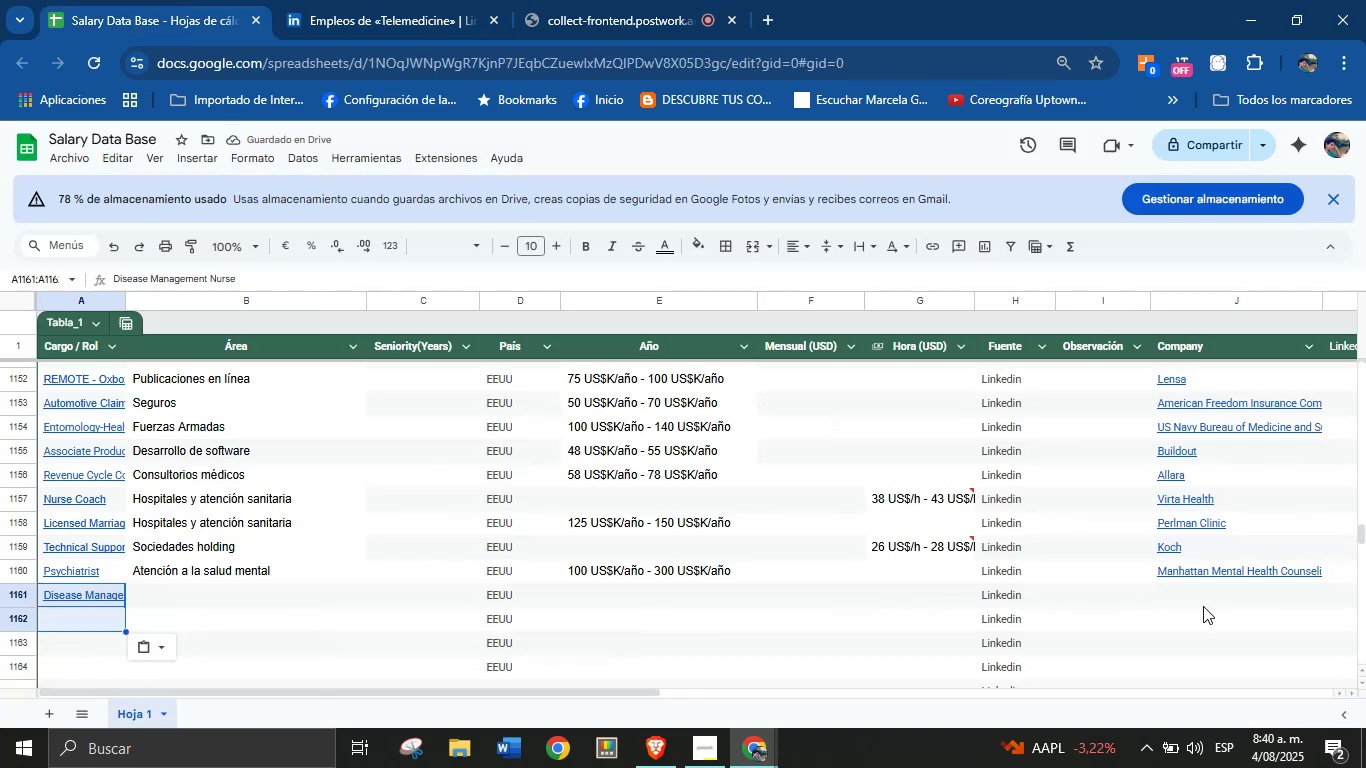 
key(Control+V)
 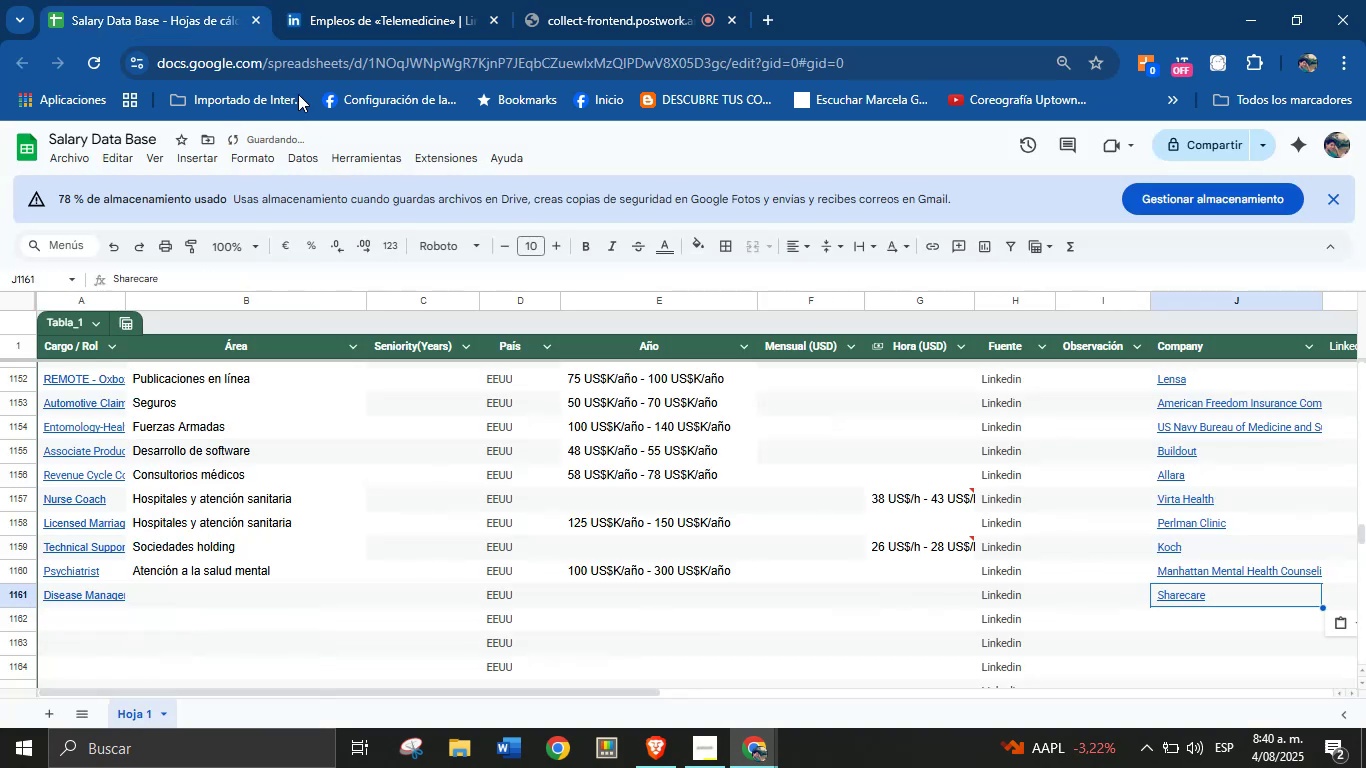 
left_click([429, 0])
 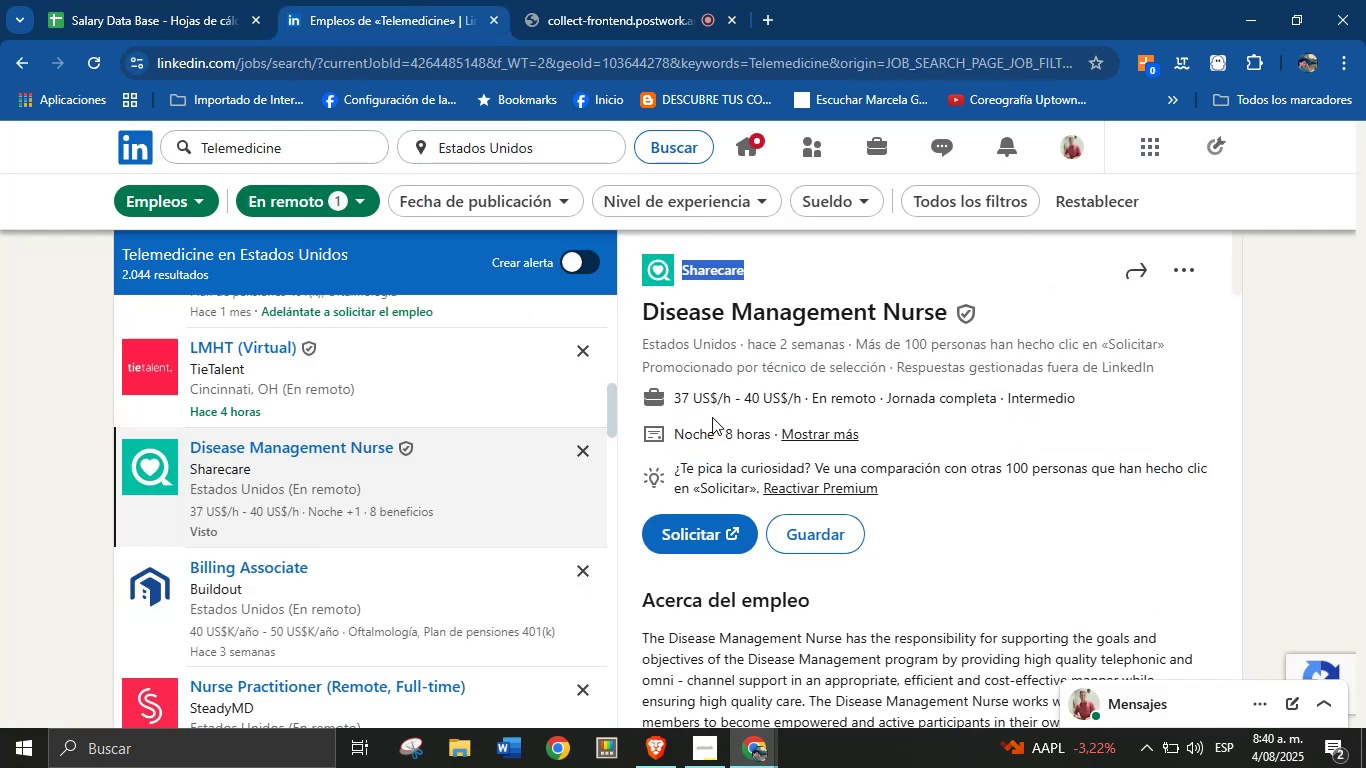 
left_click_drag(start_coordinate=[673, 393], to_coordinate=[810, 403])
 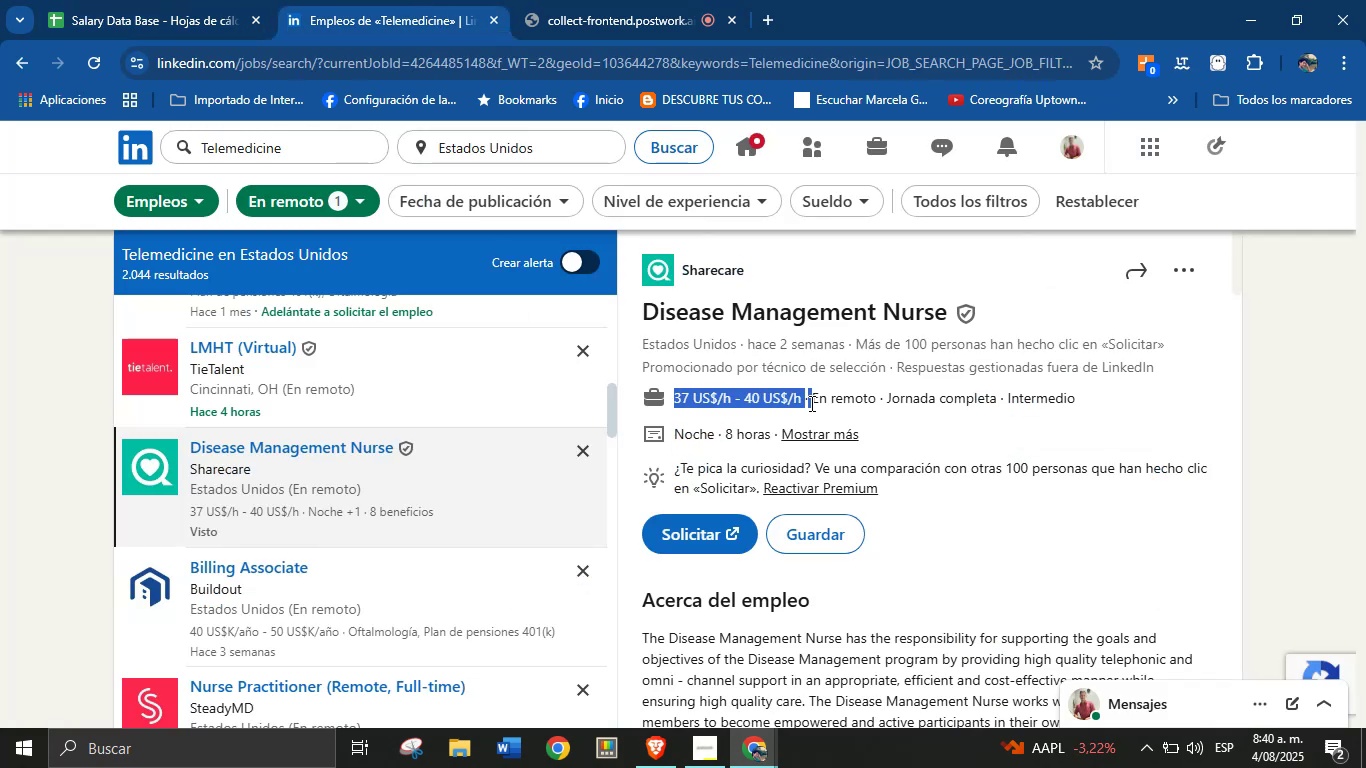 
key(Control+C)
 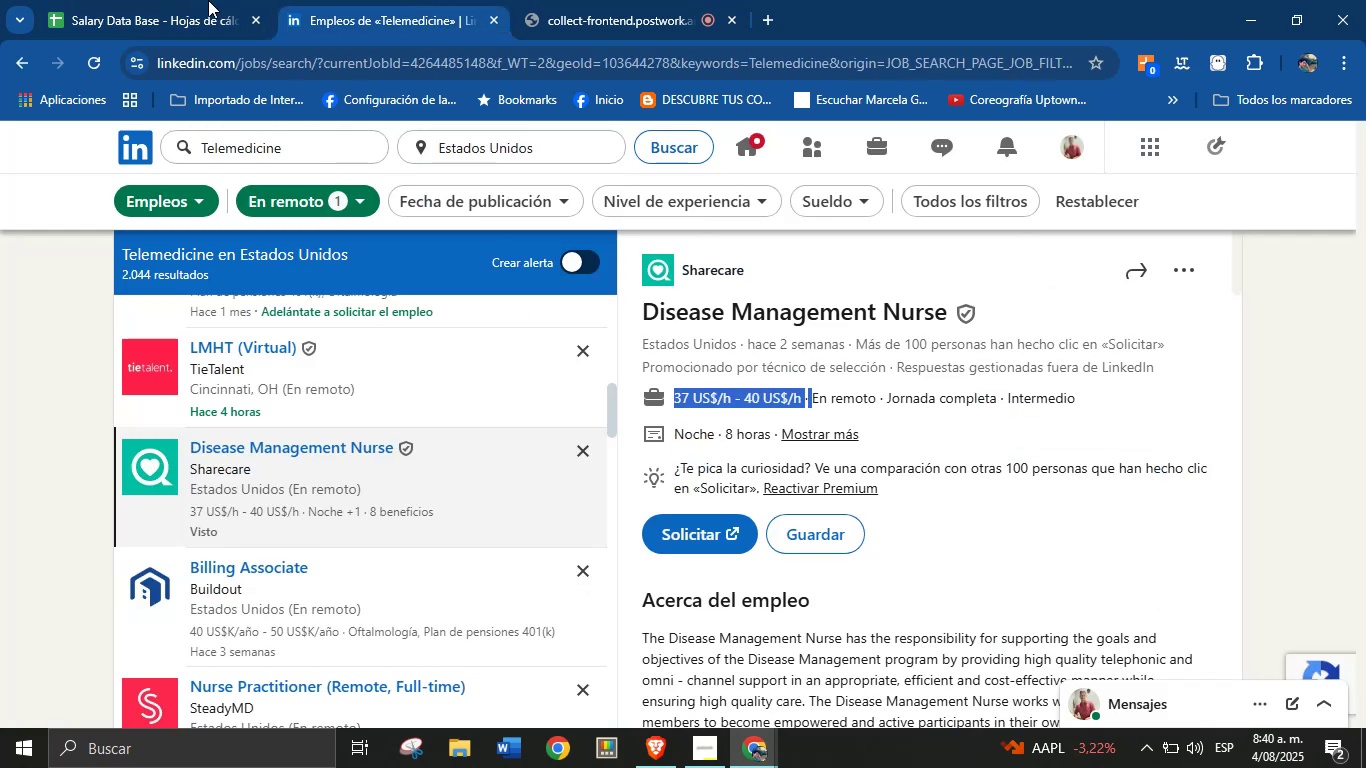 
left_click([194, 0])
 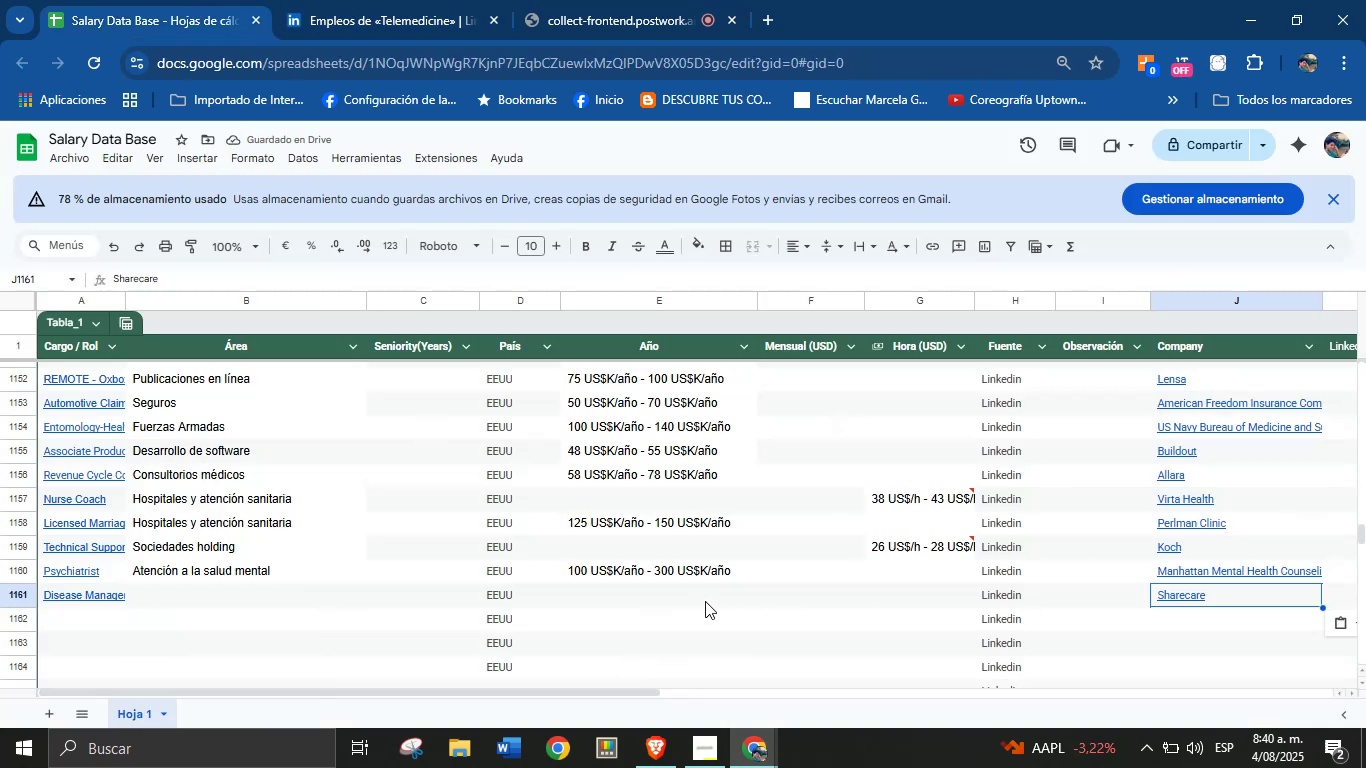 
left_click([874, 608])
 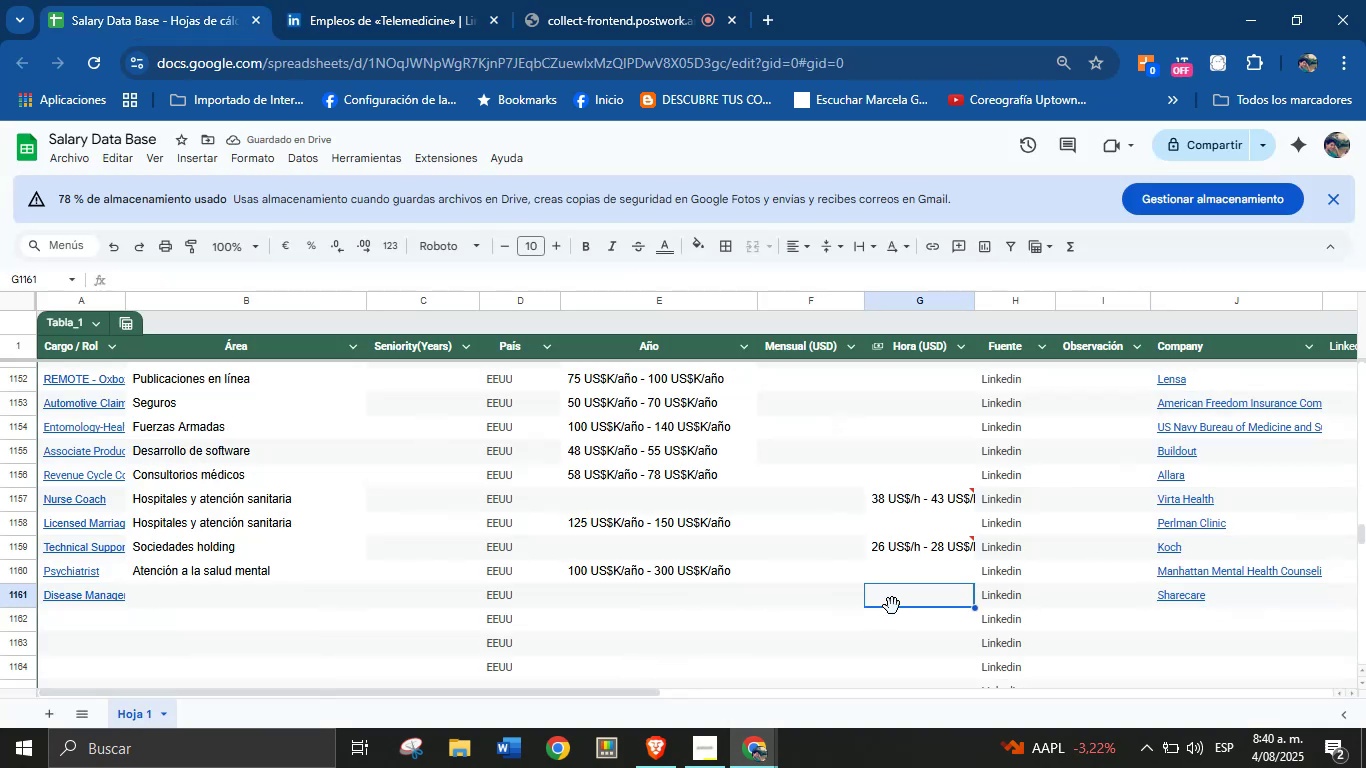 
key(Control+V)
 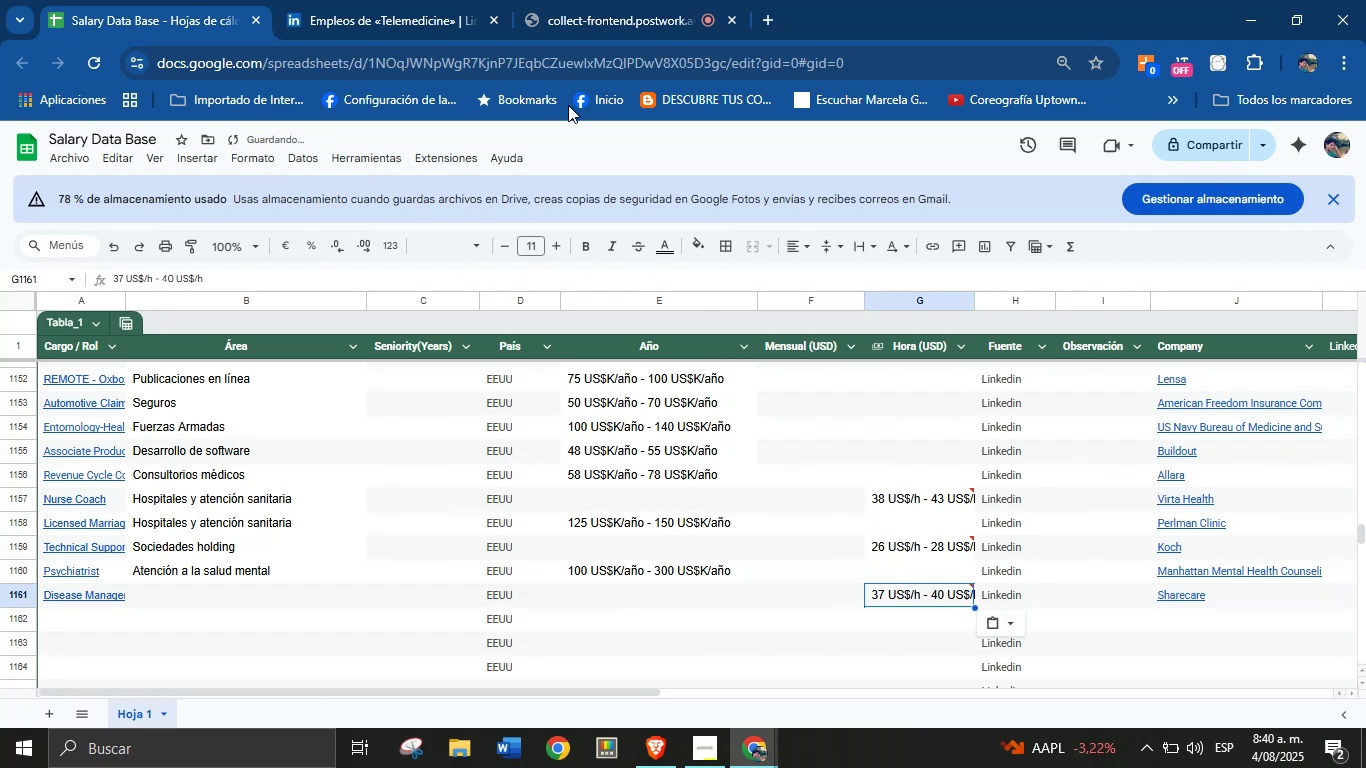 
left_click([459, 0])
 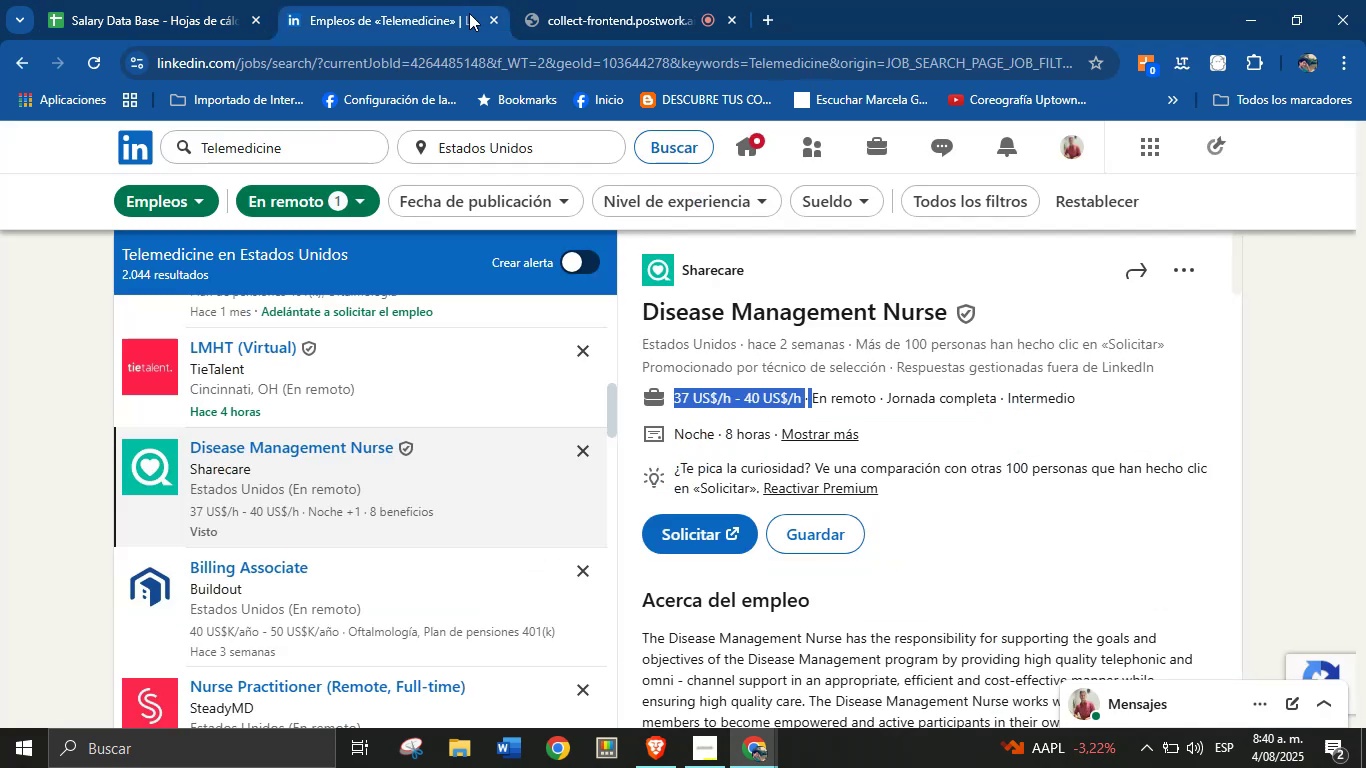 
scroll: coordinate [865, 534], scroll_direction: down, amount: 29.0
 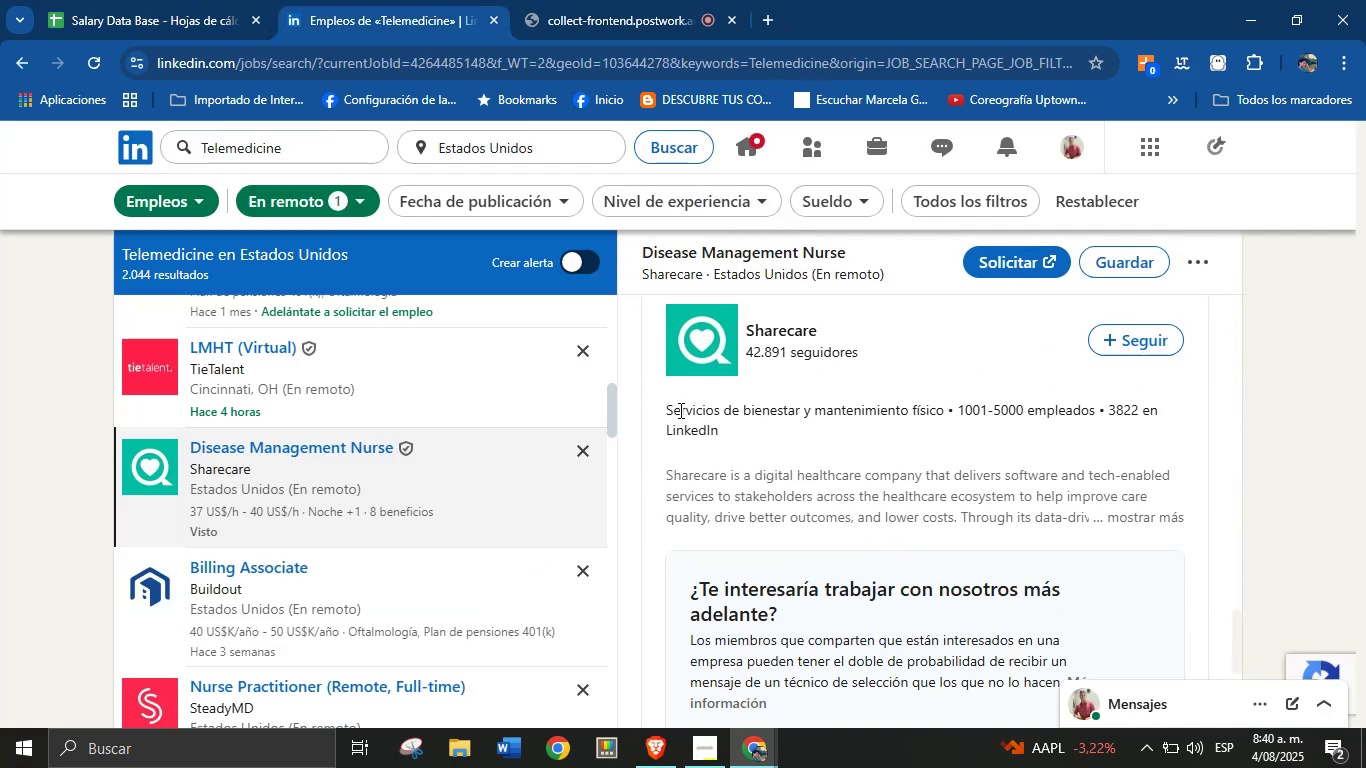 
left_click_drag(start_coordinate=[659, 409], to_coordinate=[953, 415])
 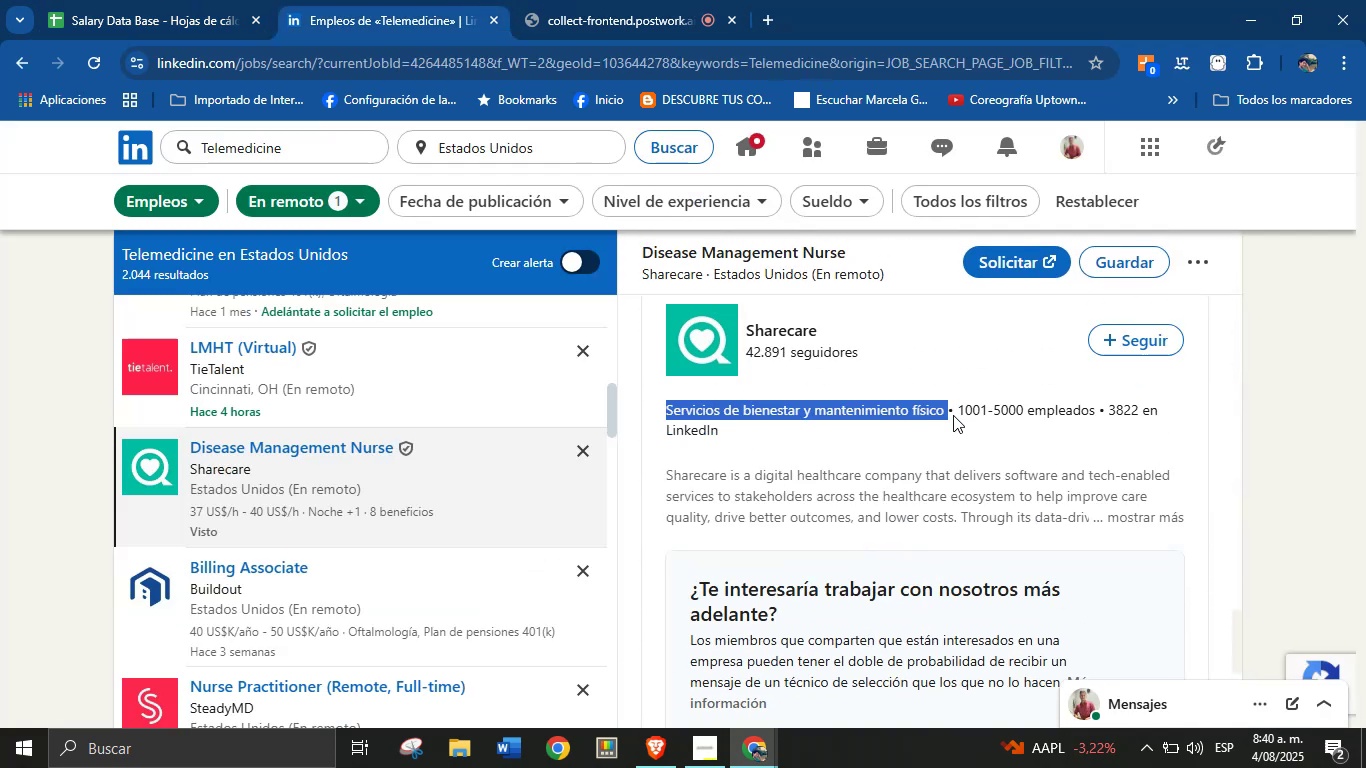 
key(Control+C)
 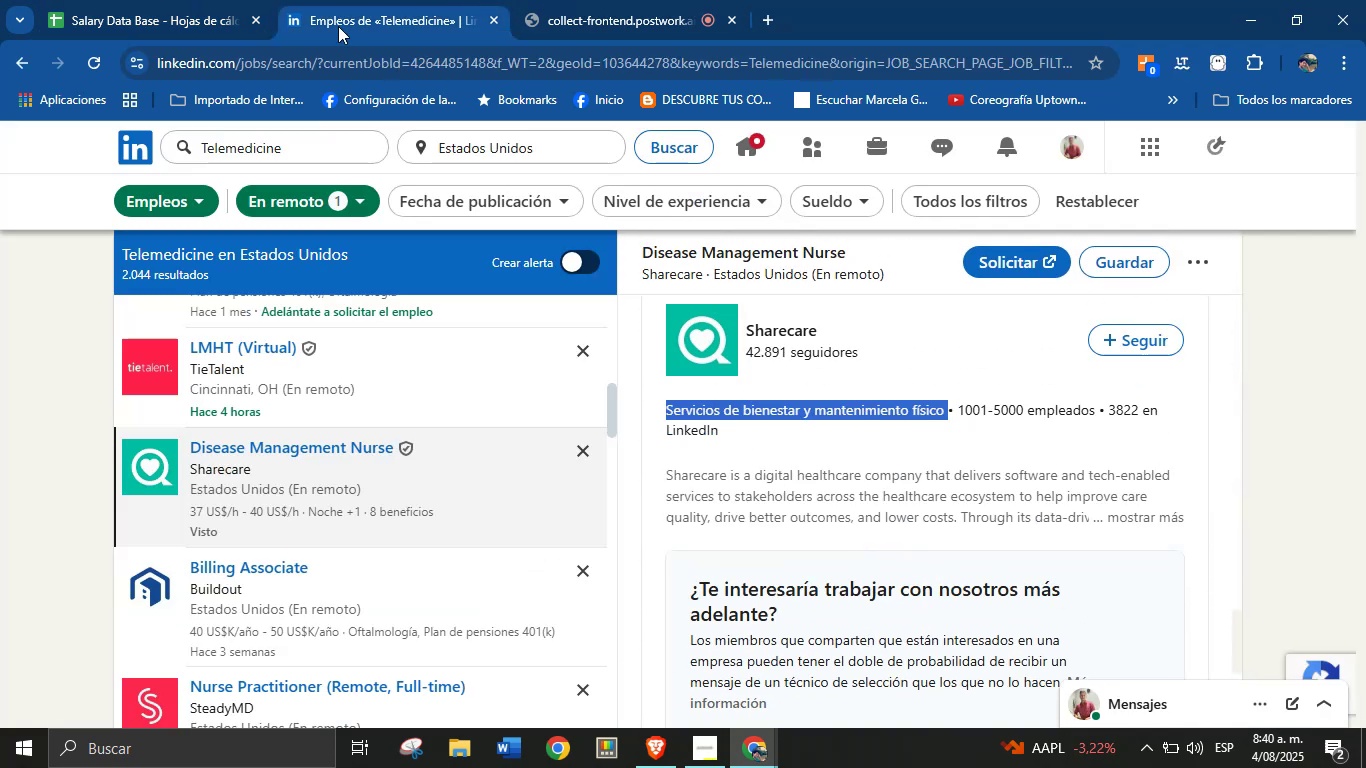 
left_click([244, 0])
 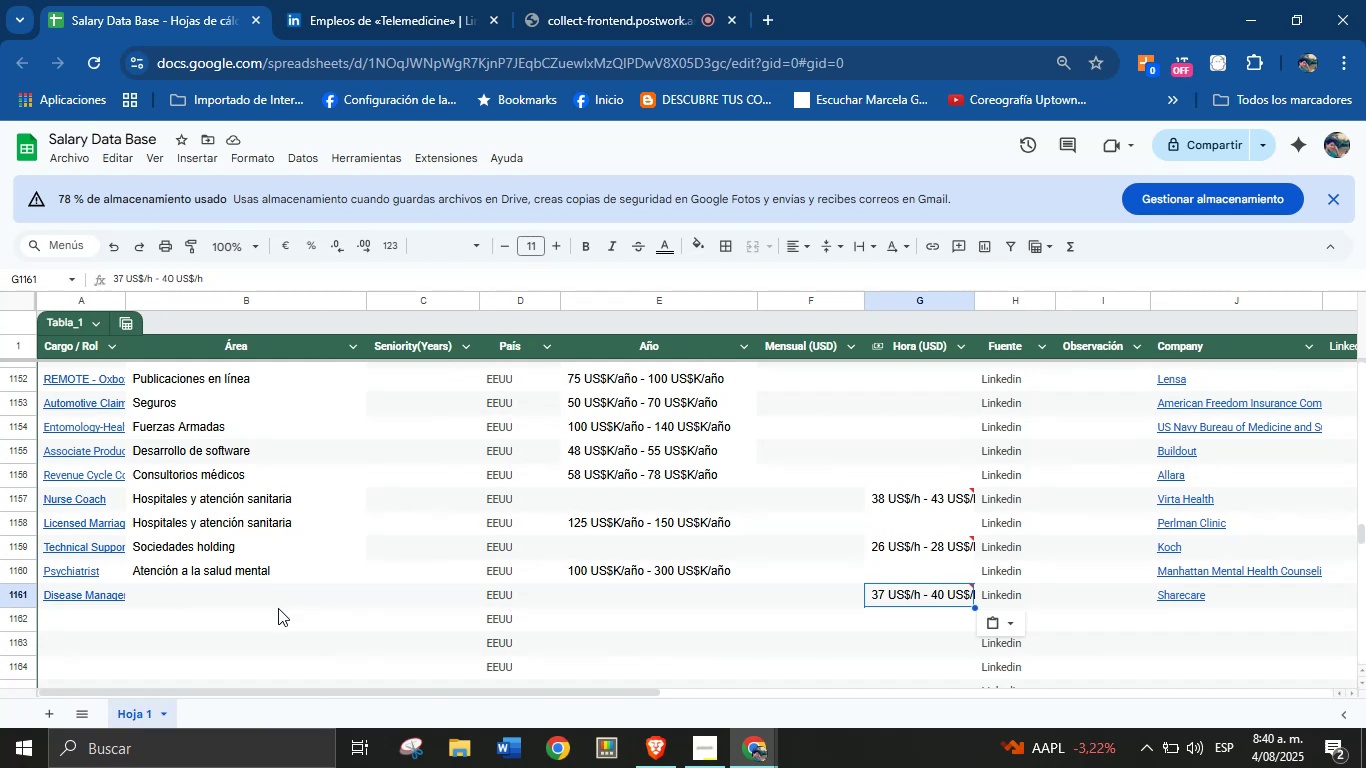 
hold_key(key=ControlLeft, duration=0.68)
 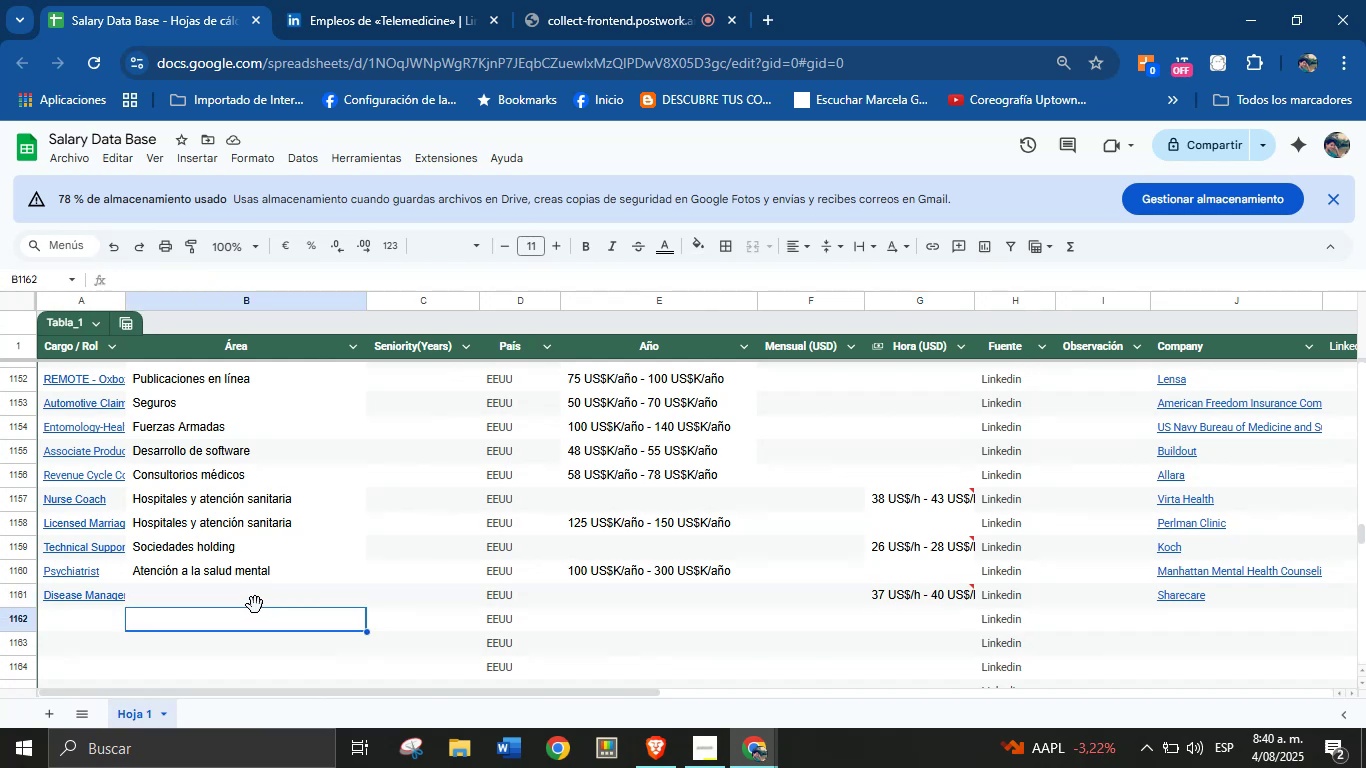 
key(Control+V)
 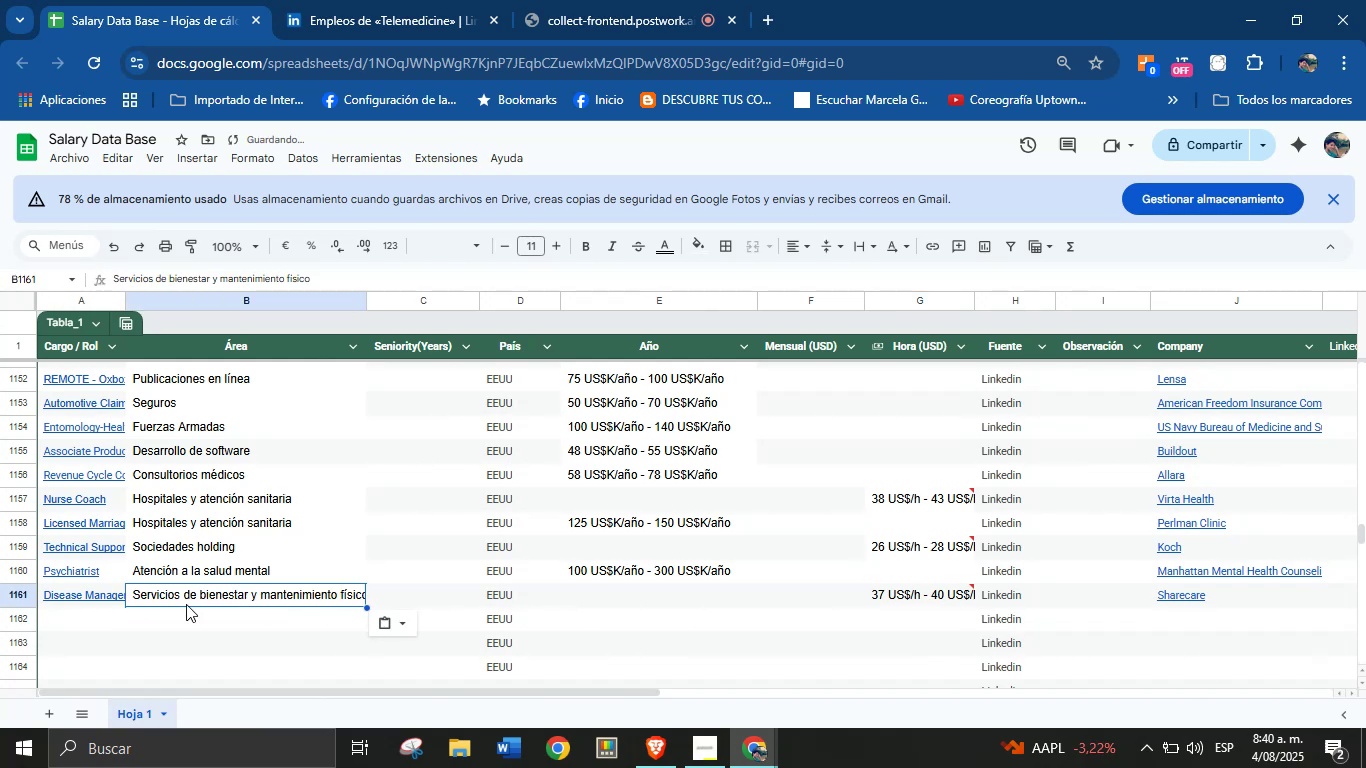 
left_click([68, 616])
 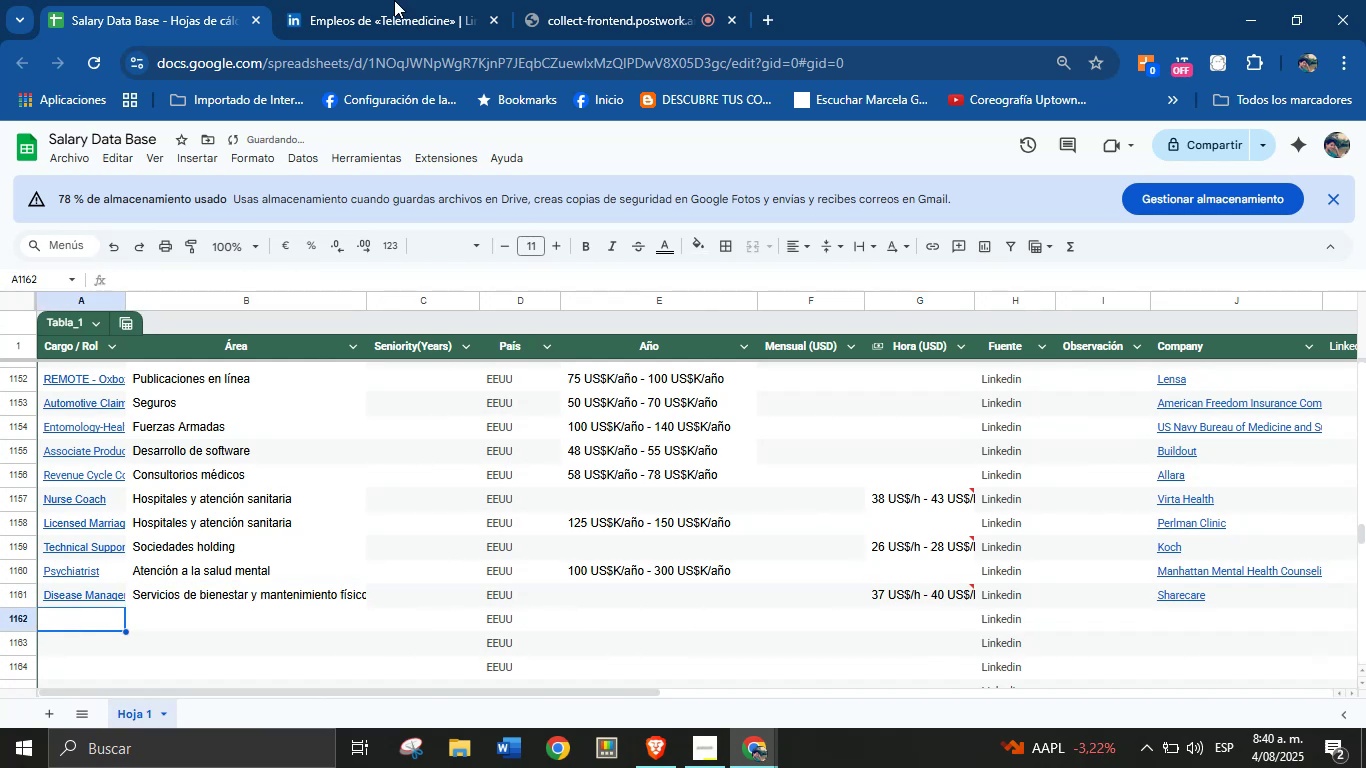 
left_click([409, 0])
 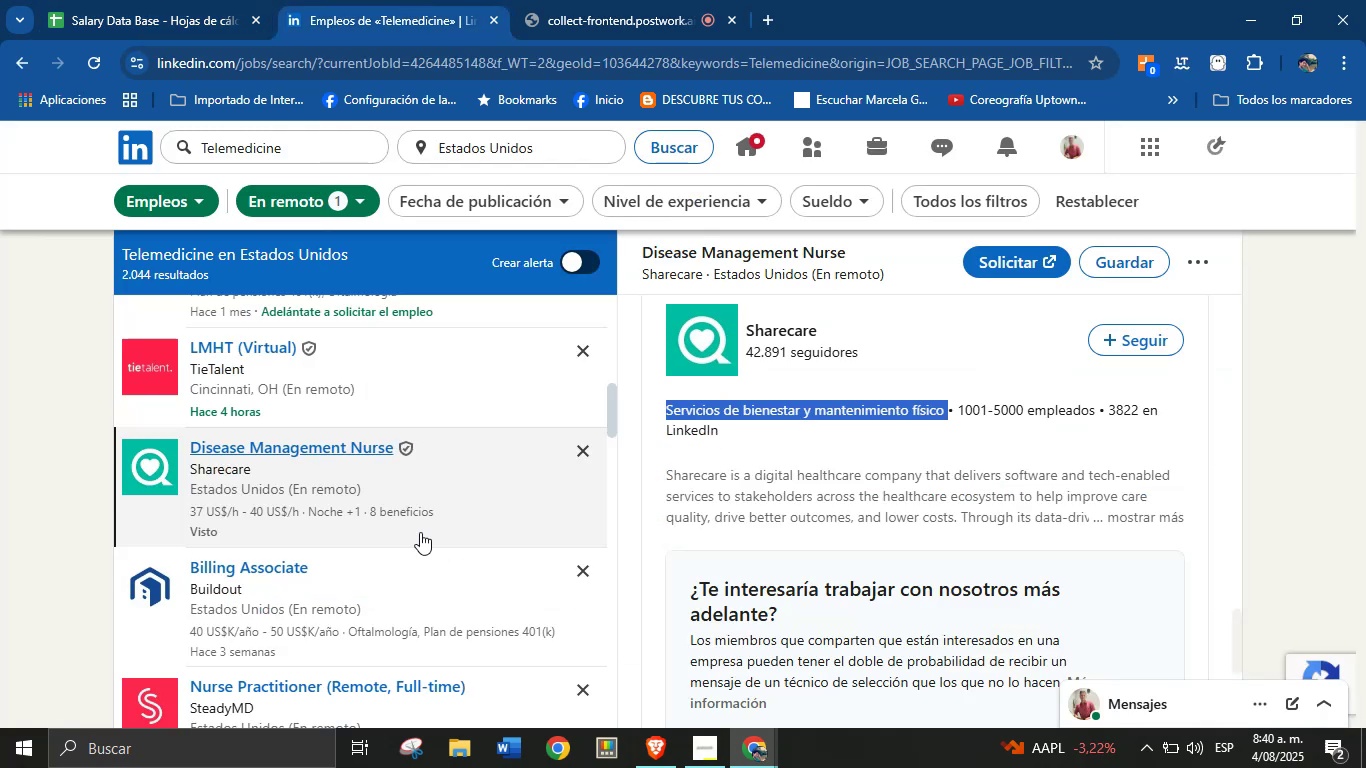 
scroll: coordinate [385, 480], scroll_direction: down, amount: 3.0
 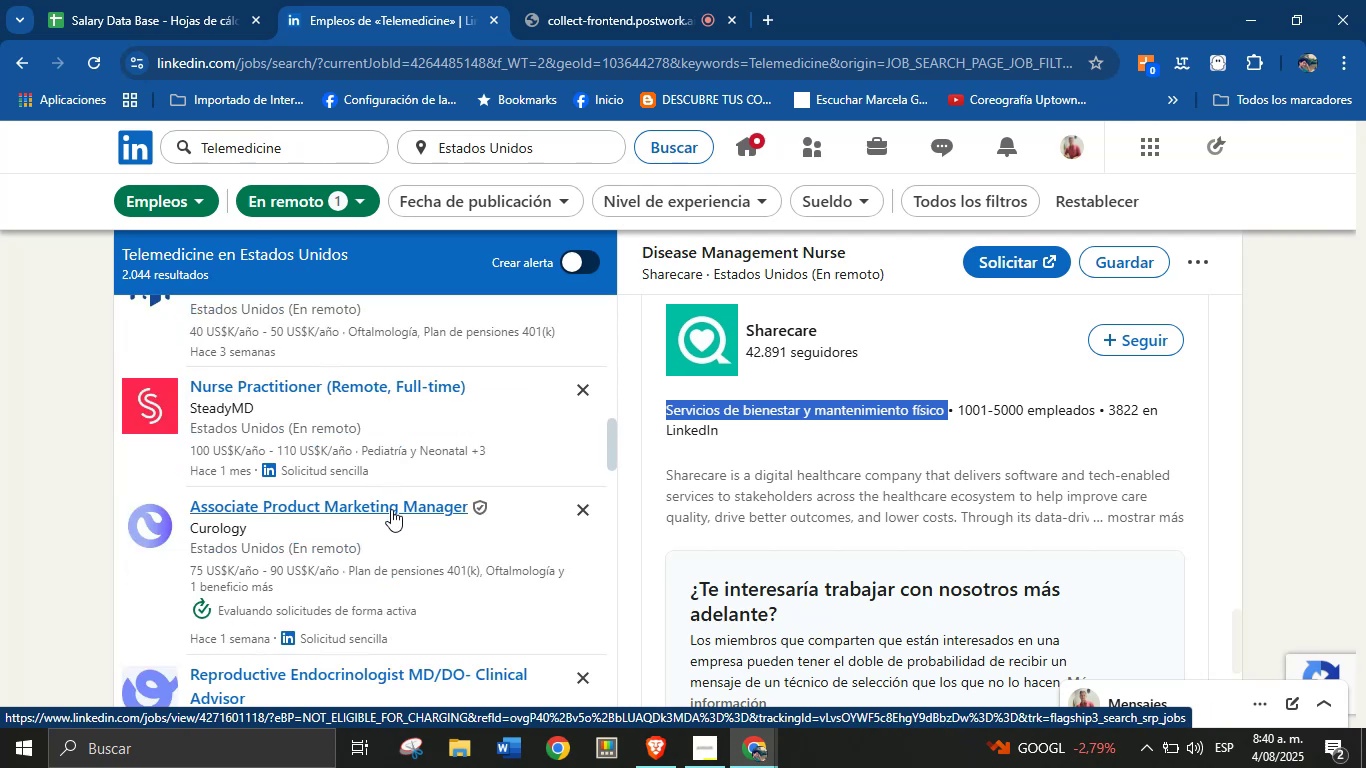 
left_click([389, 509])
 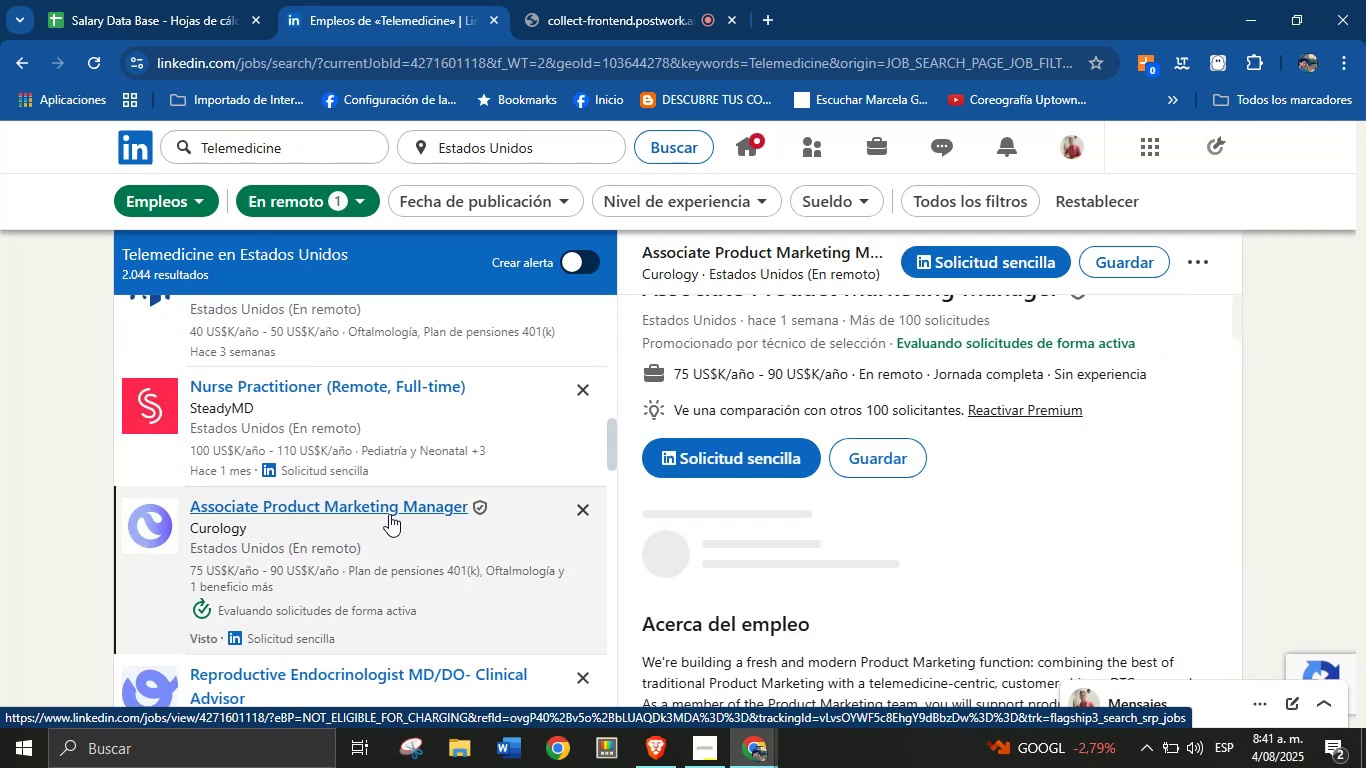 
scroll: coordinate [774, 586], scroll_direction: up, amount: 2.0
 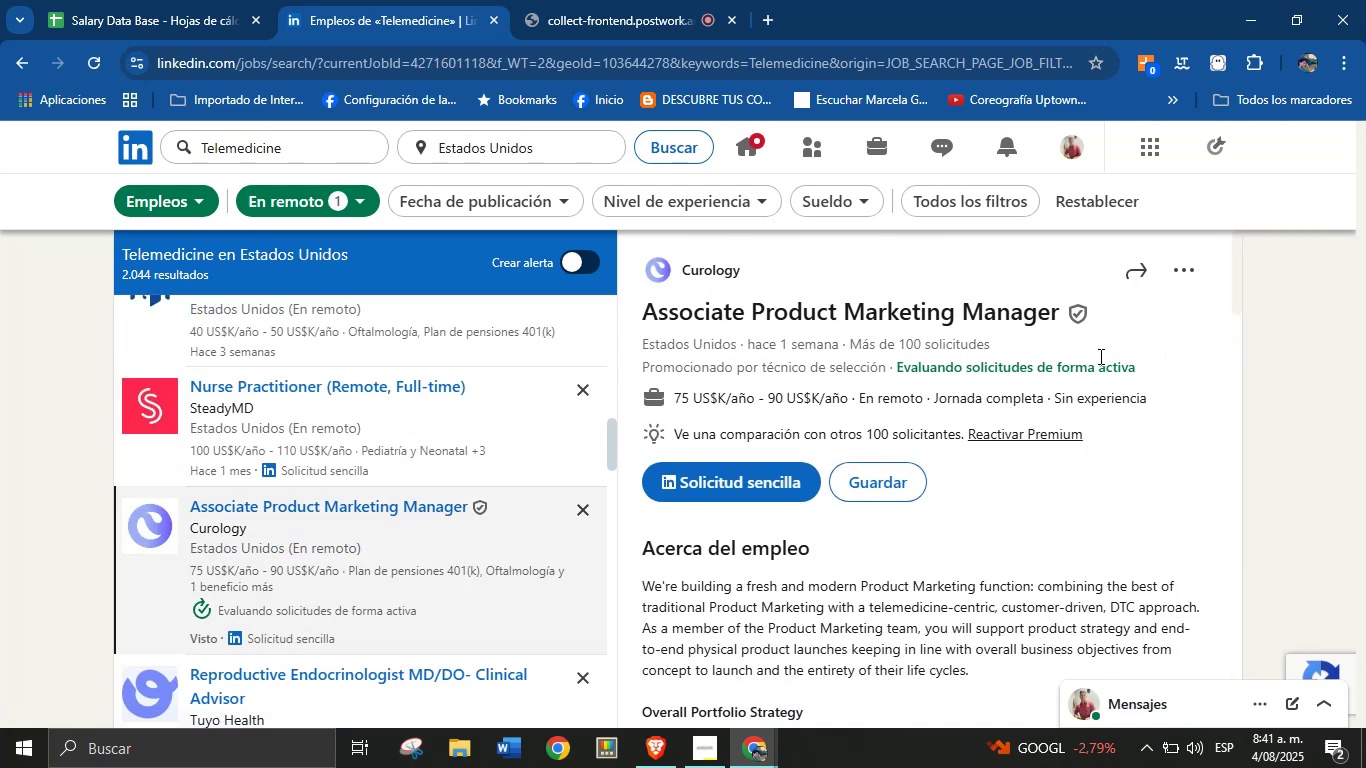 
left_click_drag(start_coordinate=[1099, 302], to_coordinate=[642, 303])
 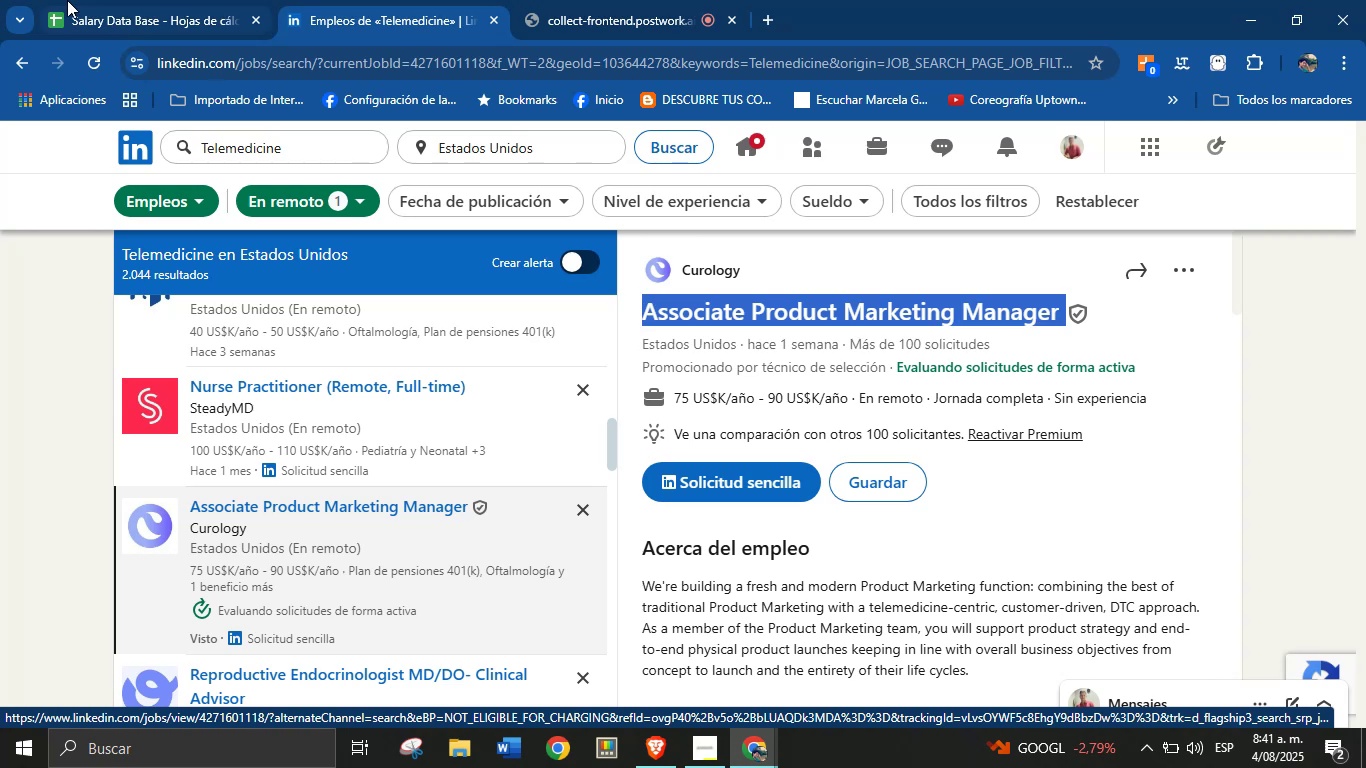 
key(Control+C)
 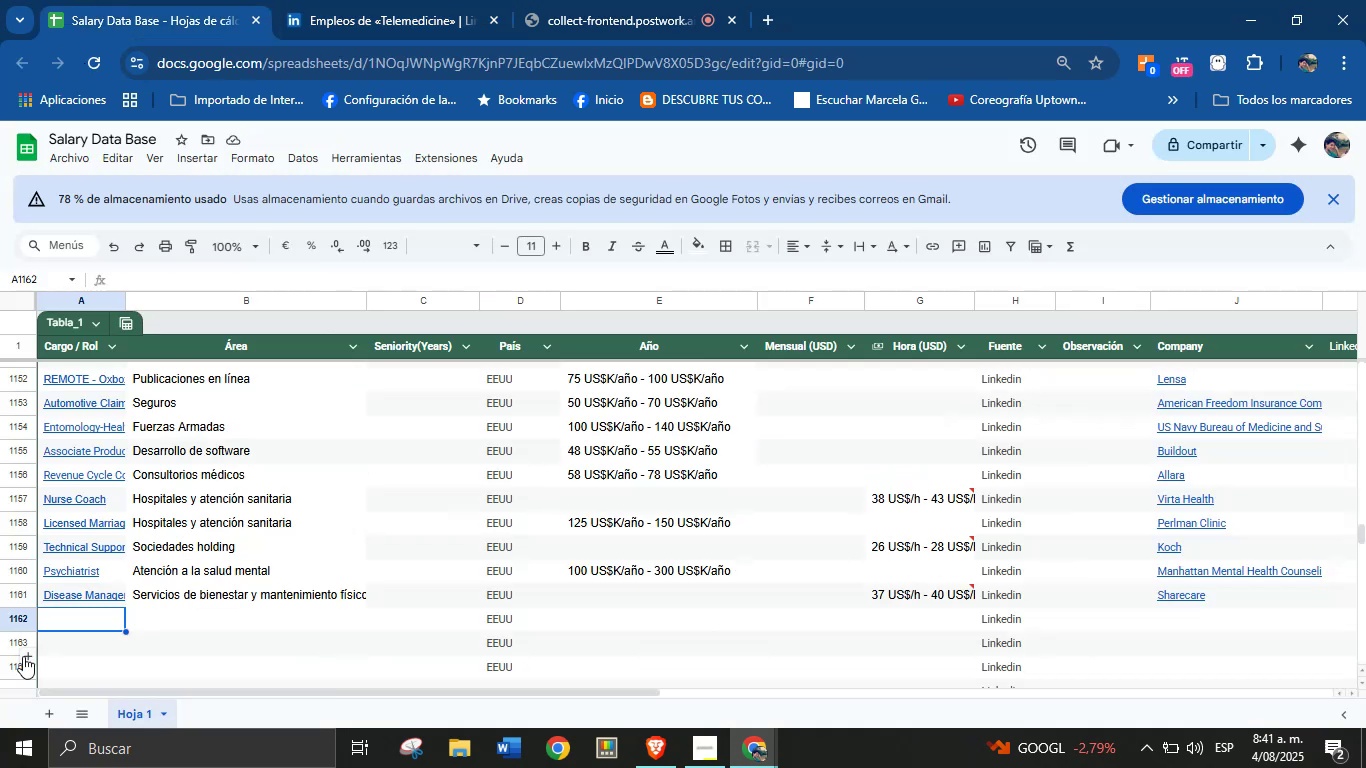 
left_click([72, 624])
 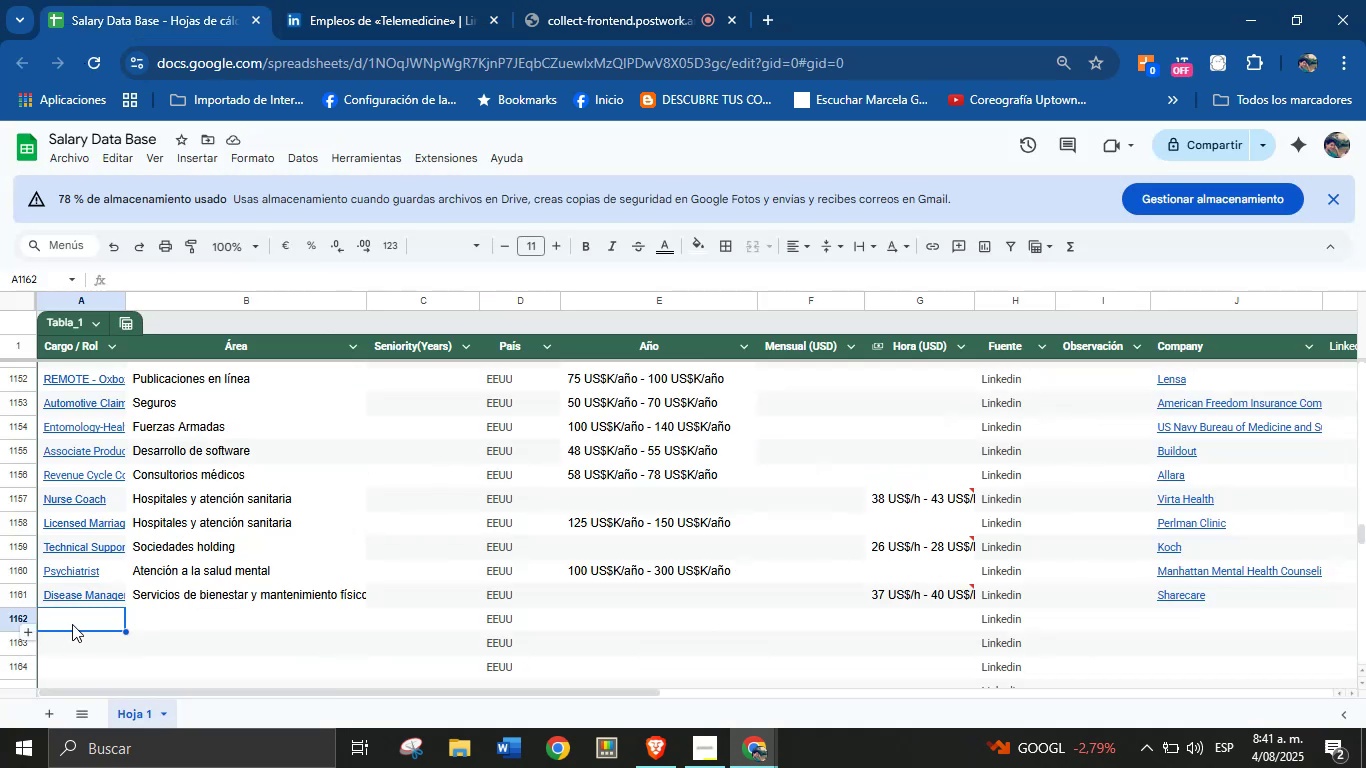 
key(Control+V)
 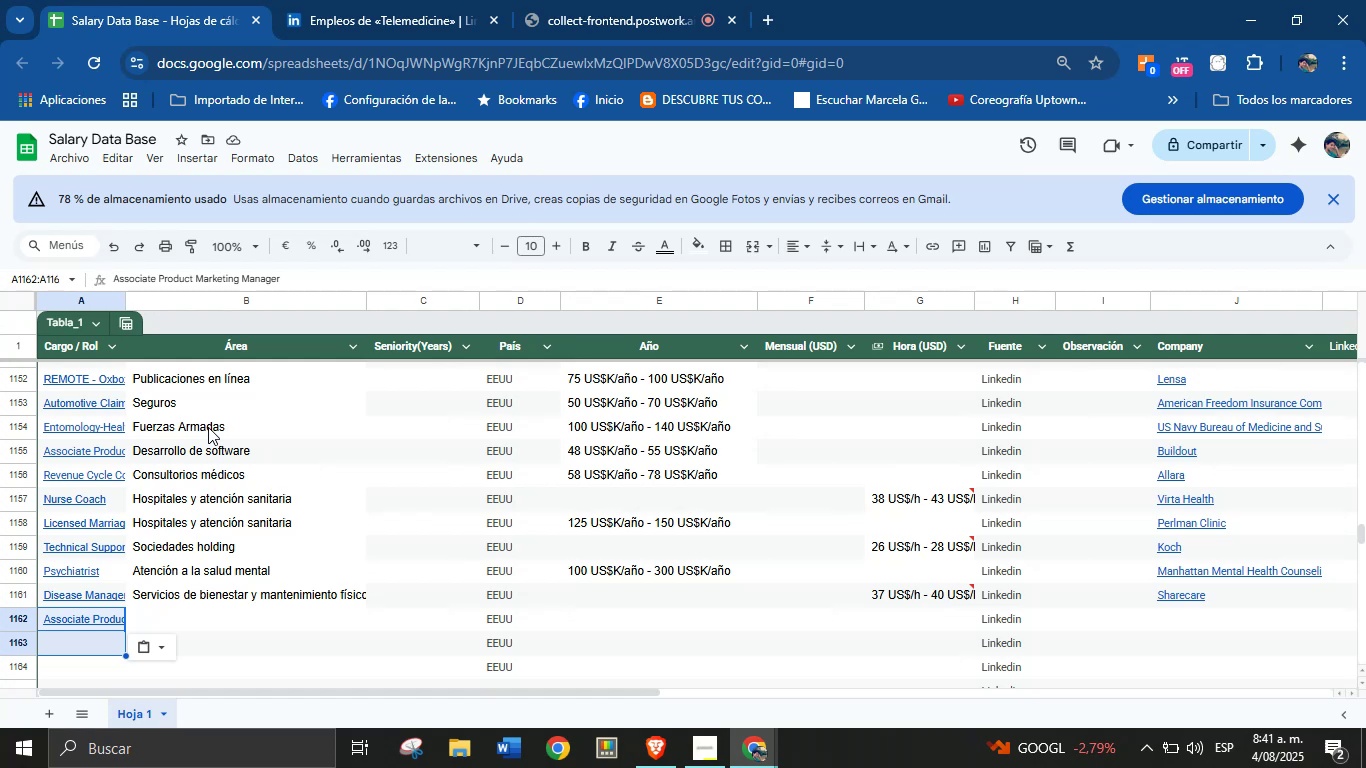 
wait(27.59)
 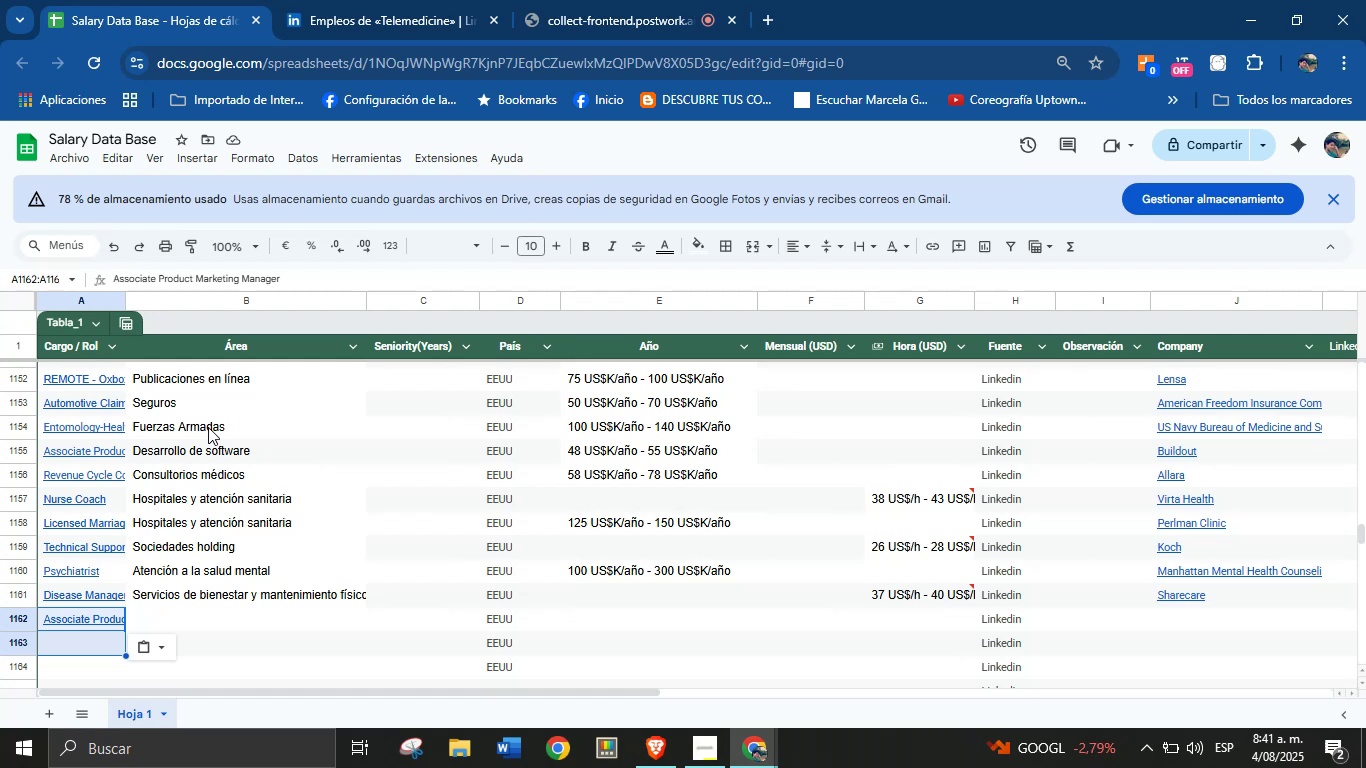 
left_click([223, 635])
 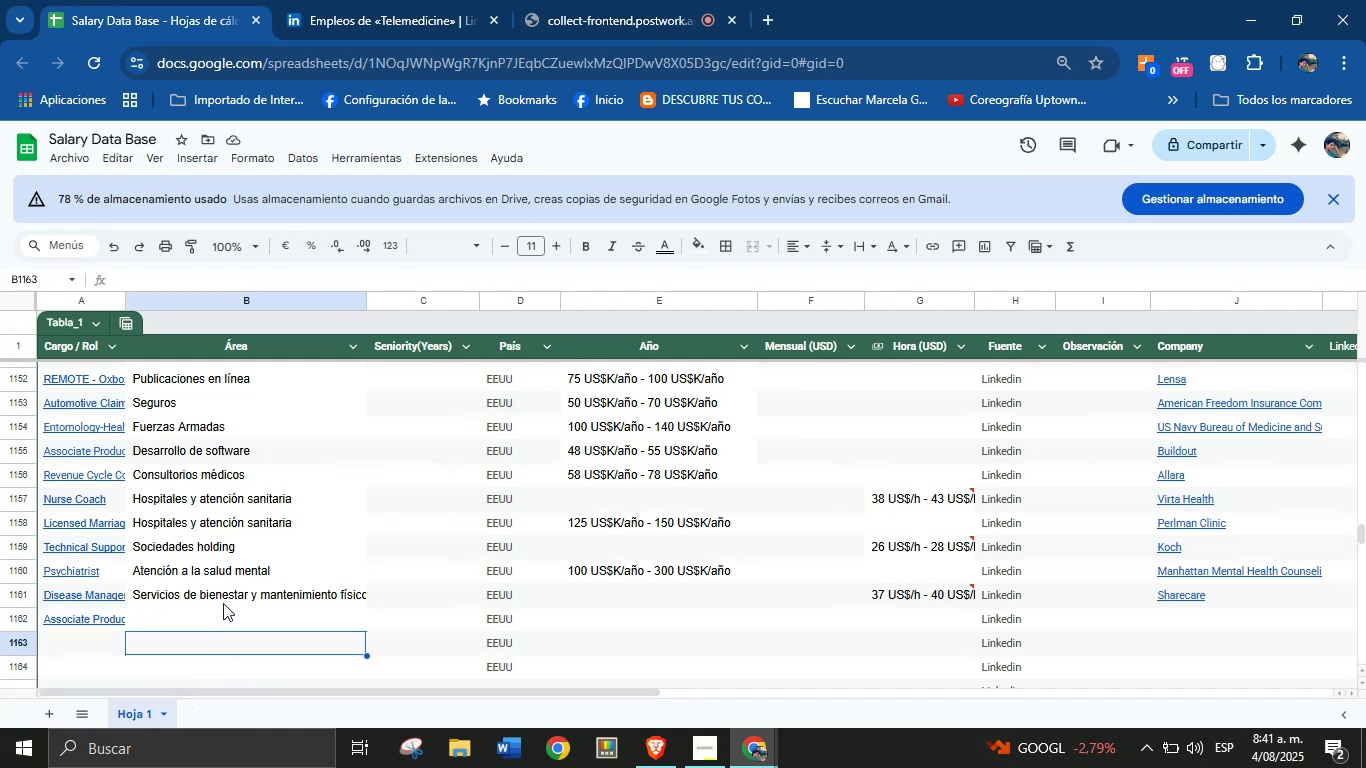 
left_click([223, 614])
 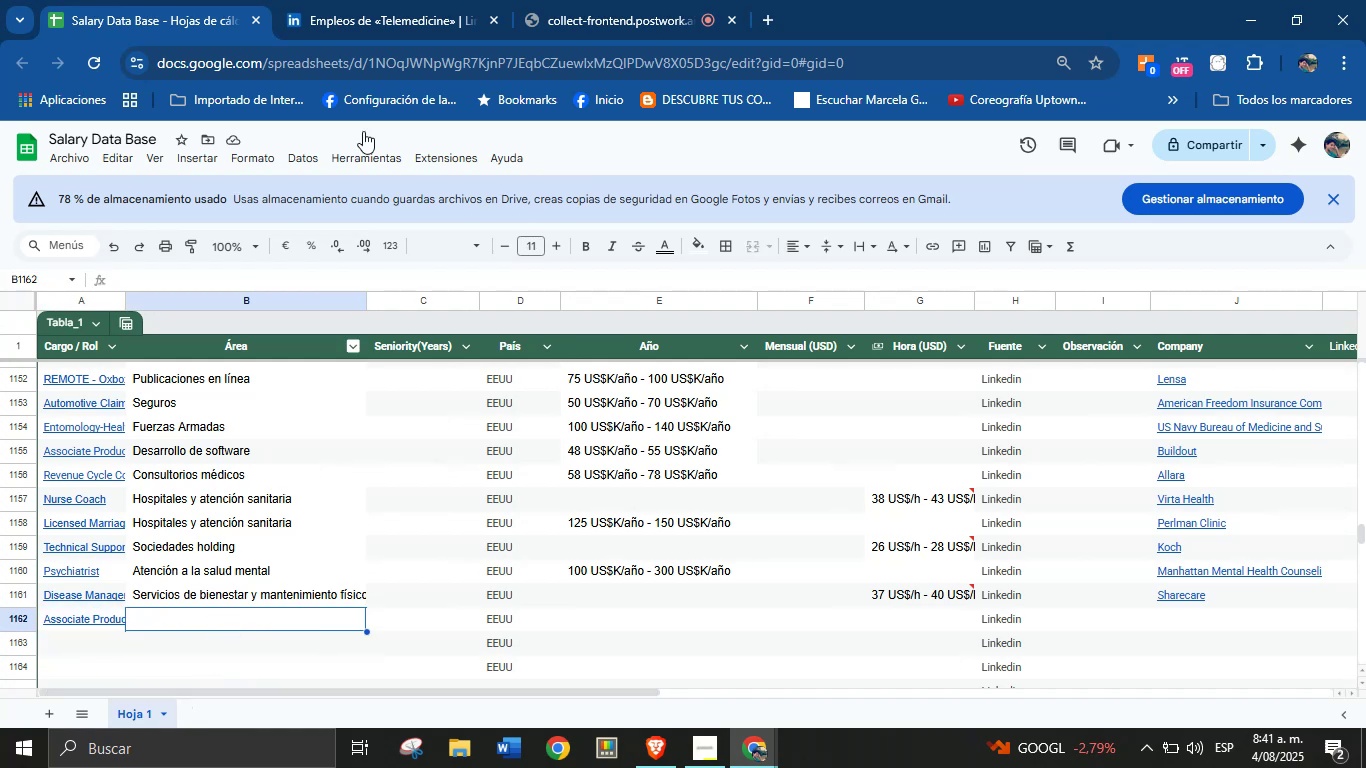 
left_click([330, 0])
 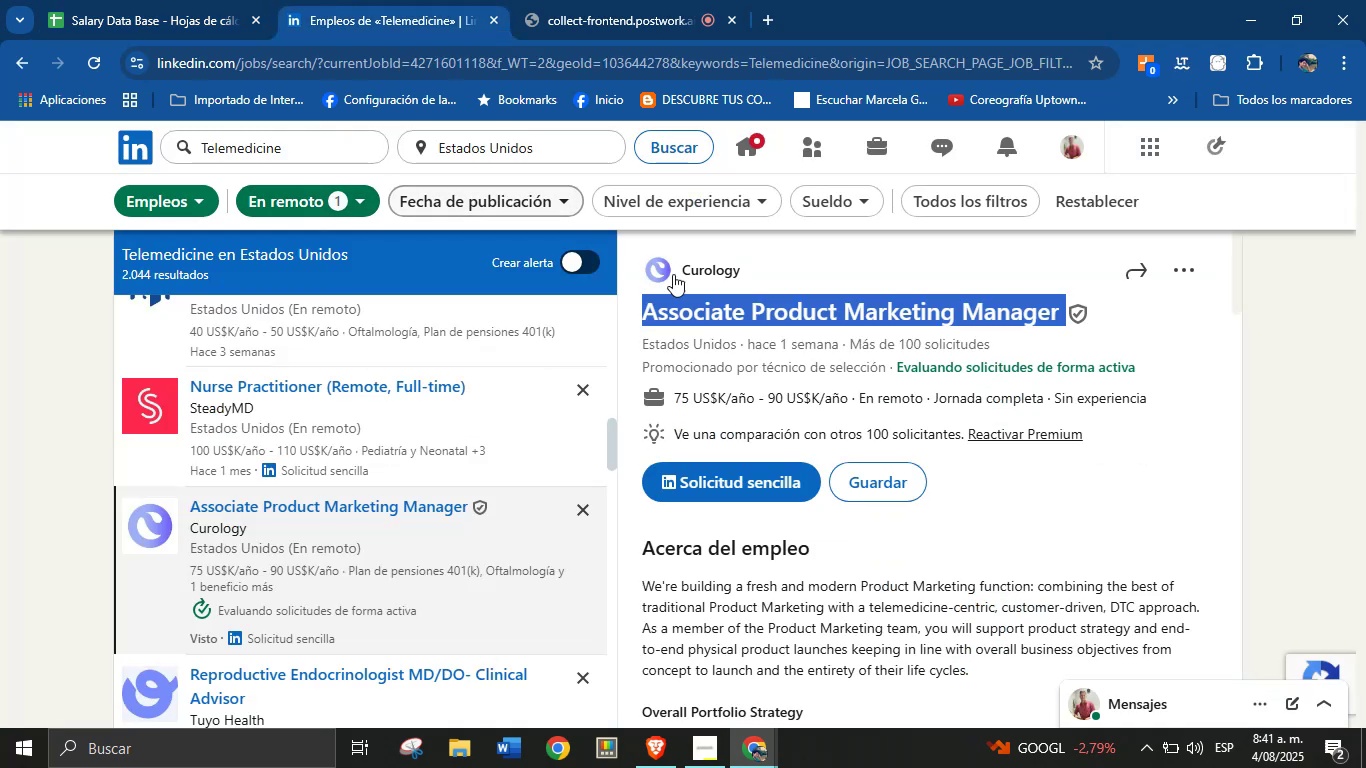 
left_click_drag(start_coordinate=[768, 262], to_coordinate=[684, 274])
 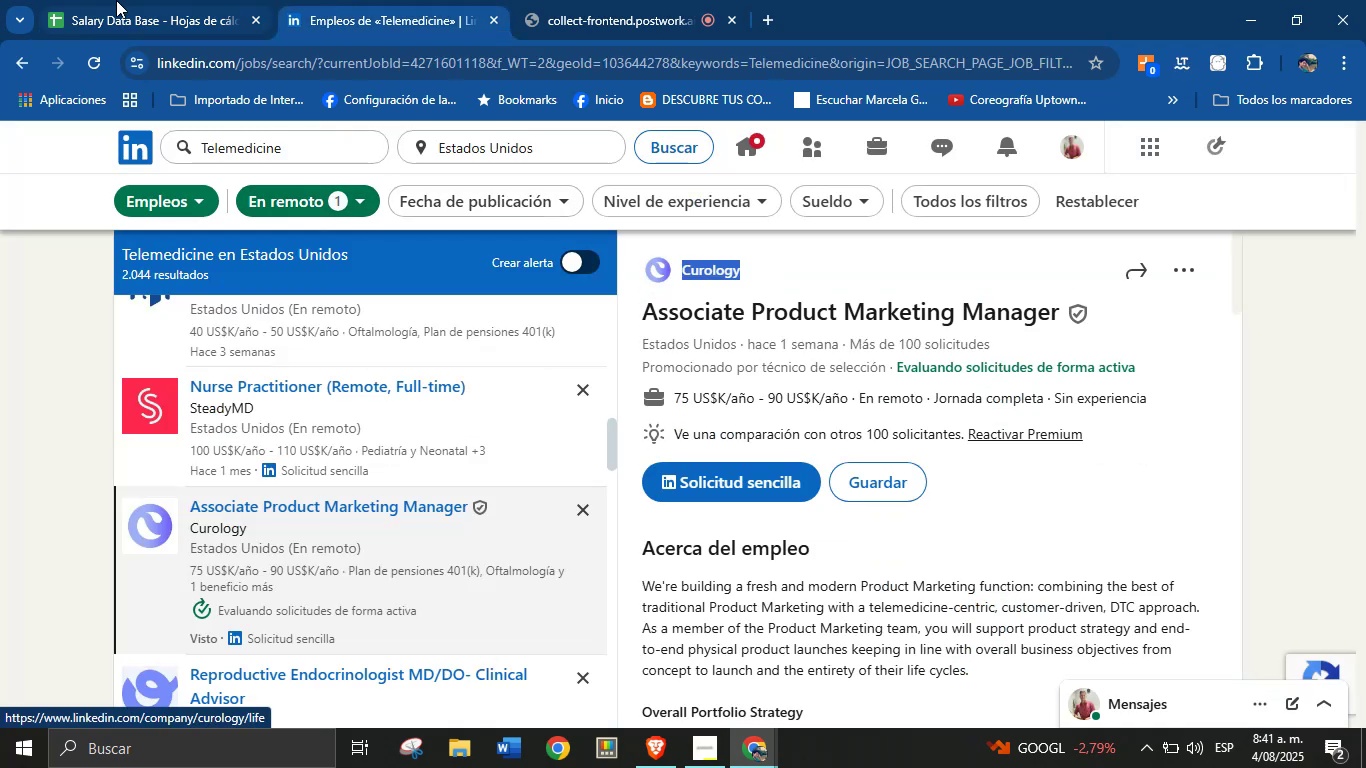 
key(Control+C)
 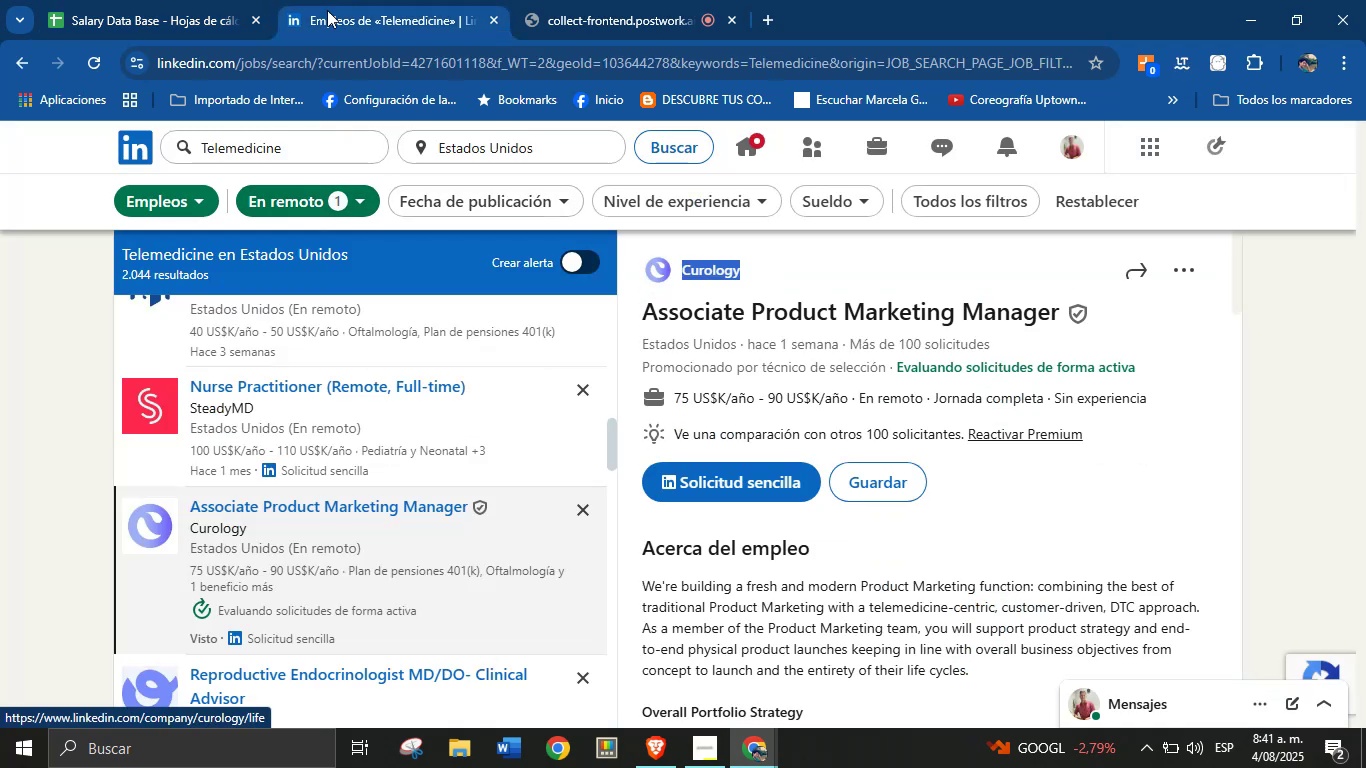 
left_click([111, 0])
 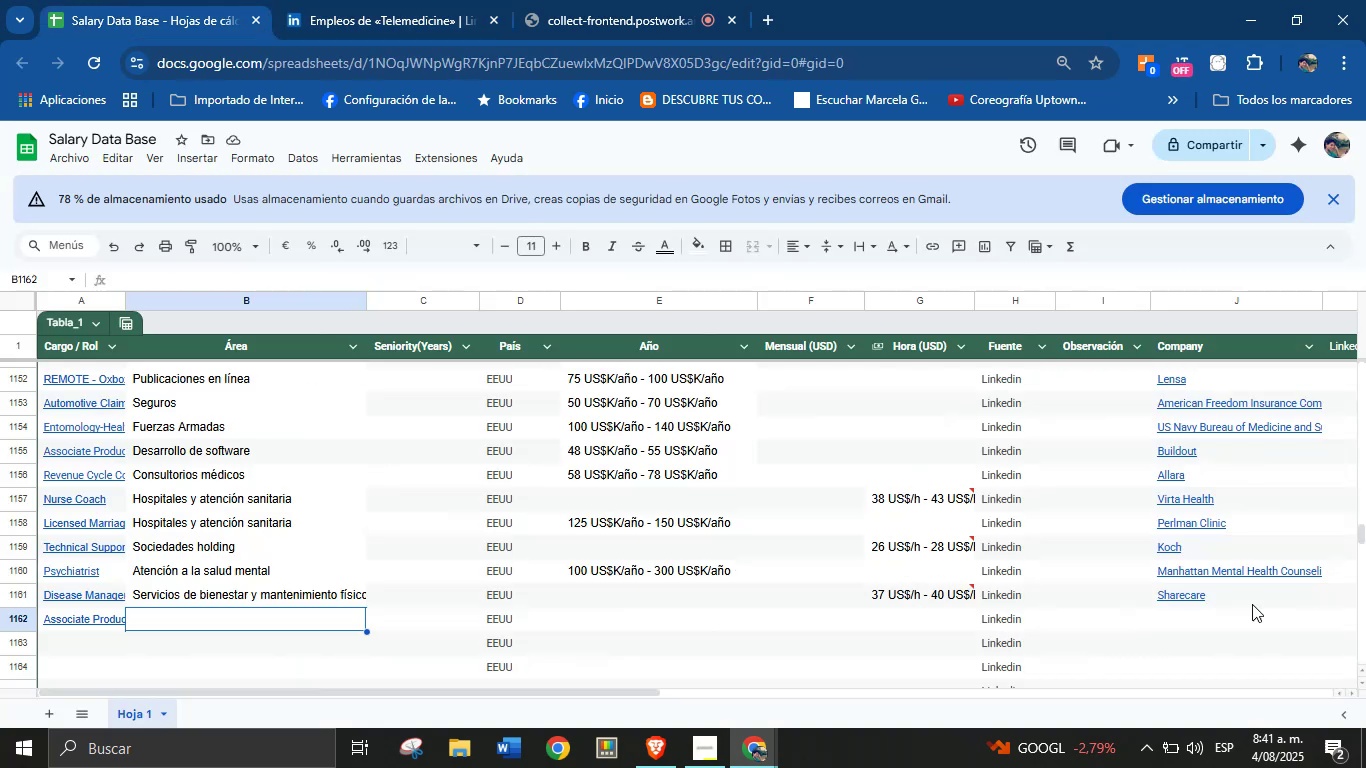 
key(Control+V)
 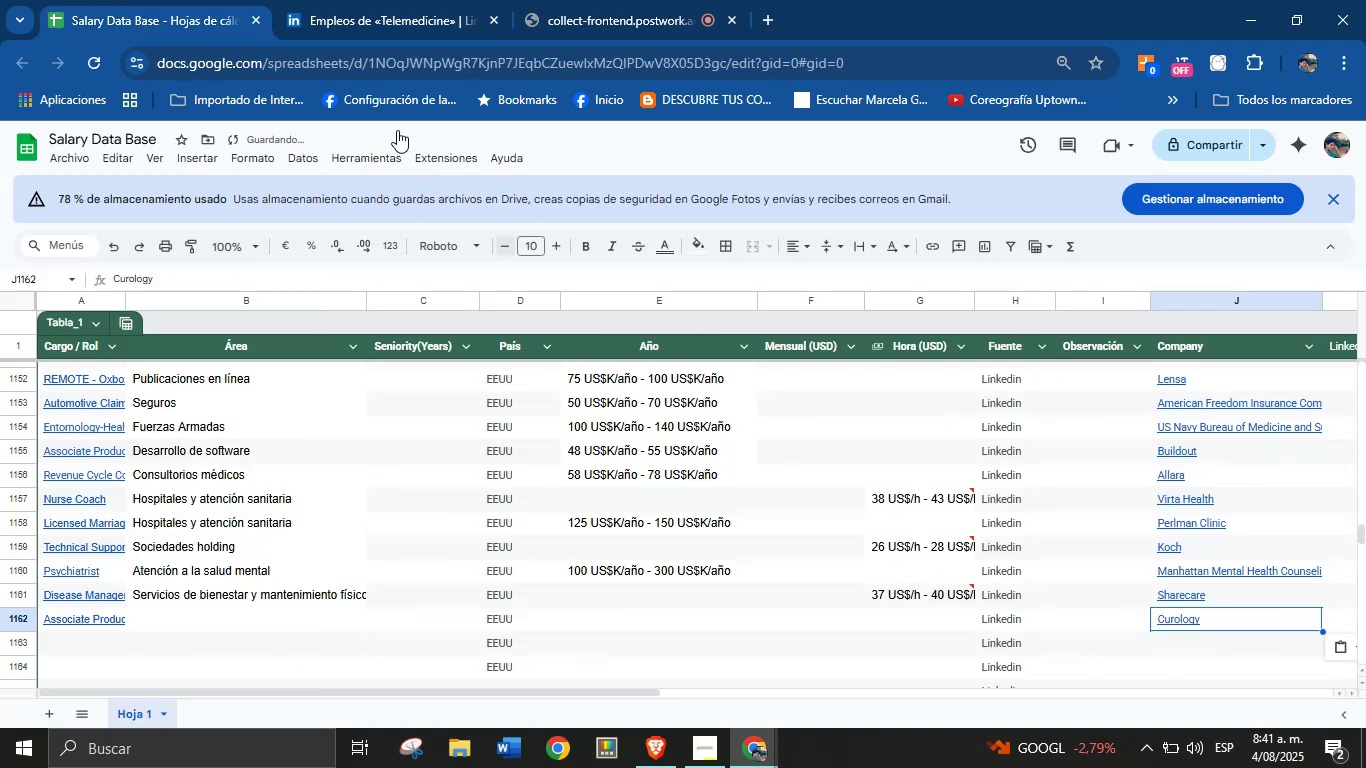 
left_click([347, 0])
 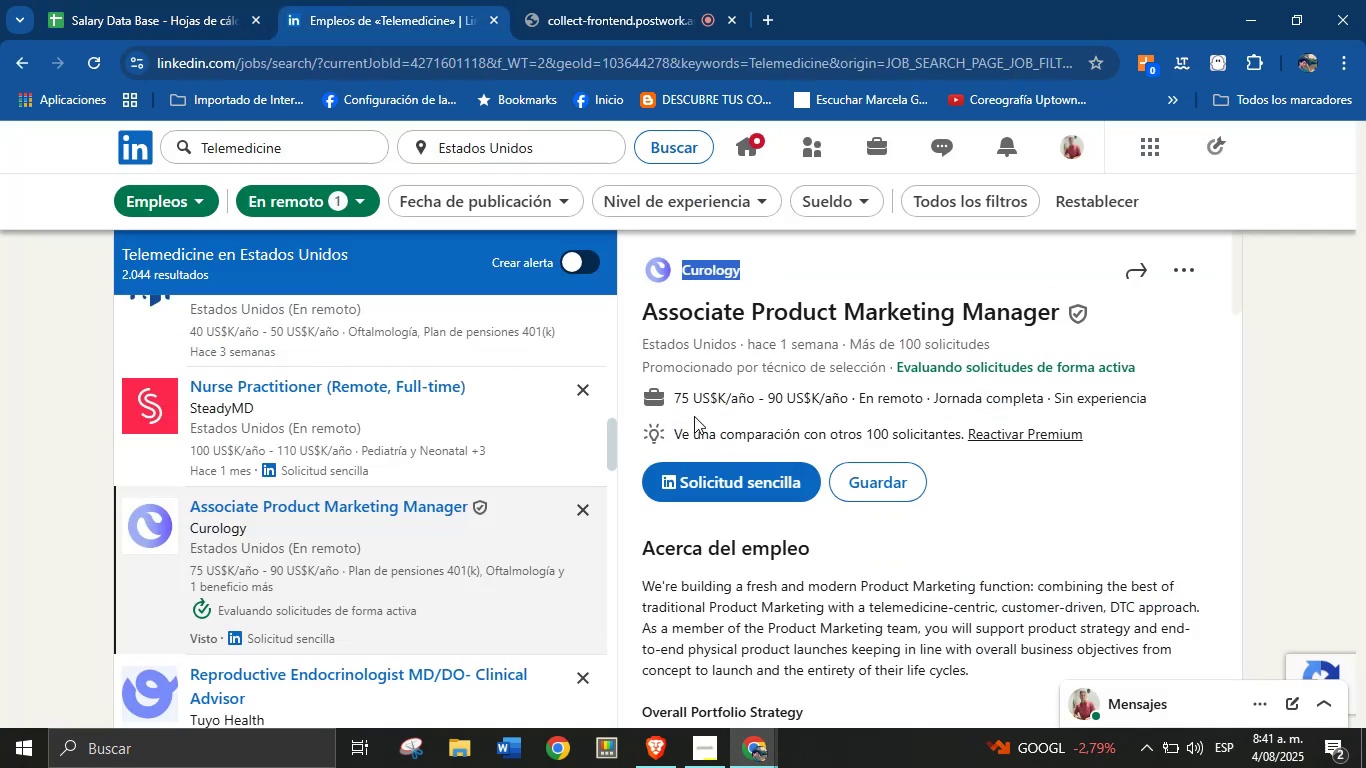 
left_click_drag(start_coordinate=[676, 404], to_coordinate=[854, 393])
 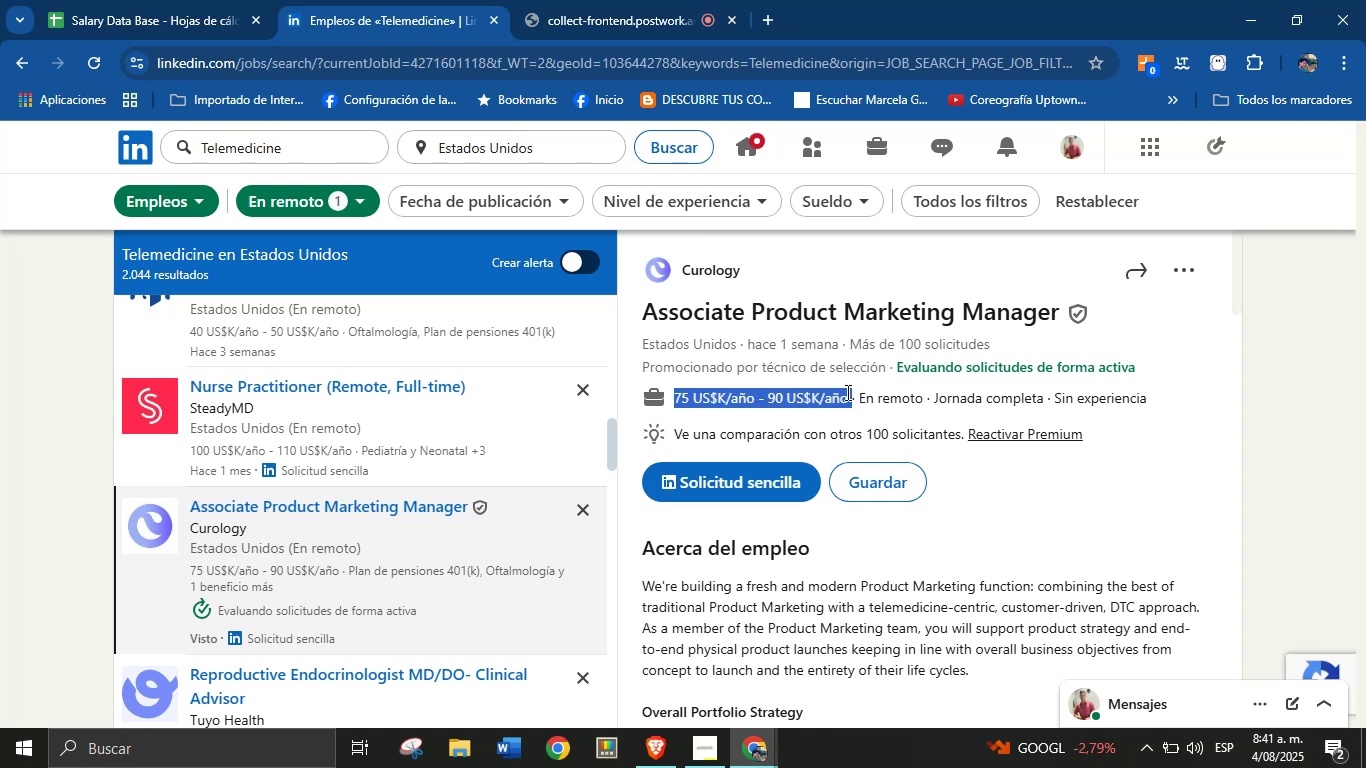 
key(Control+C)
 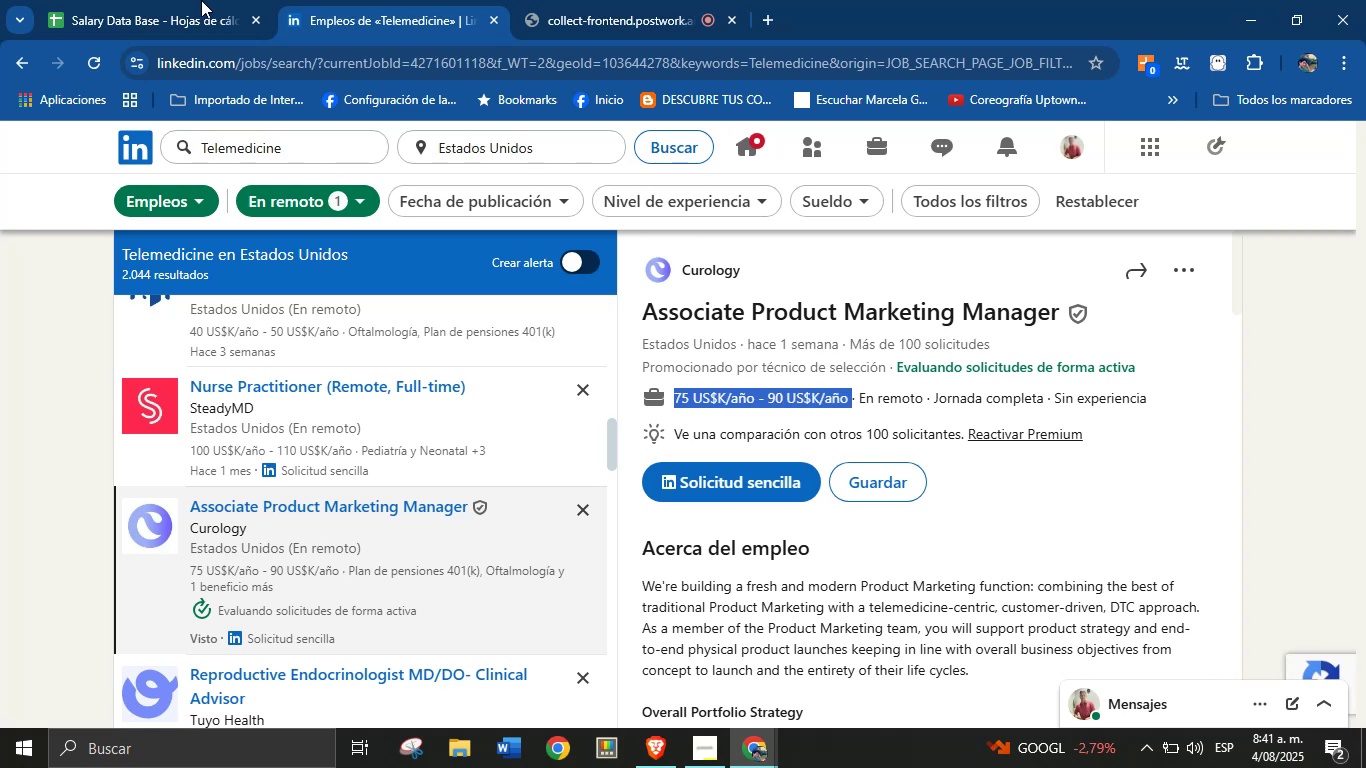 
left_click([199, 0])
 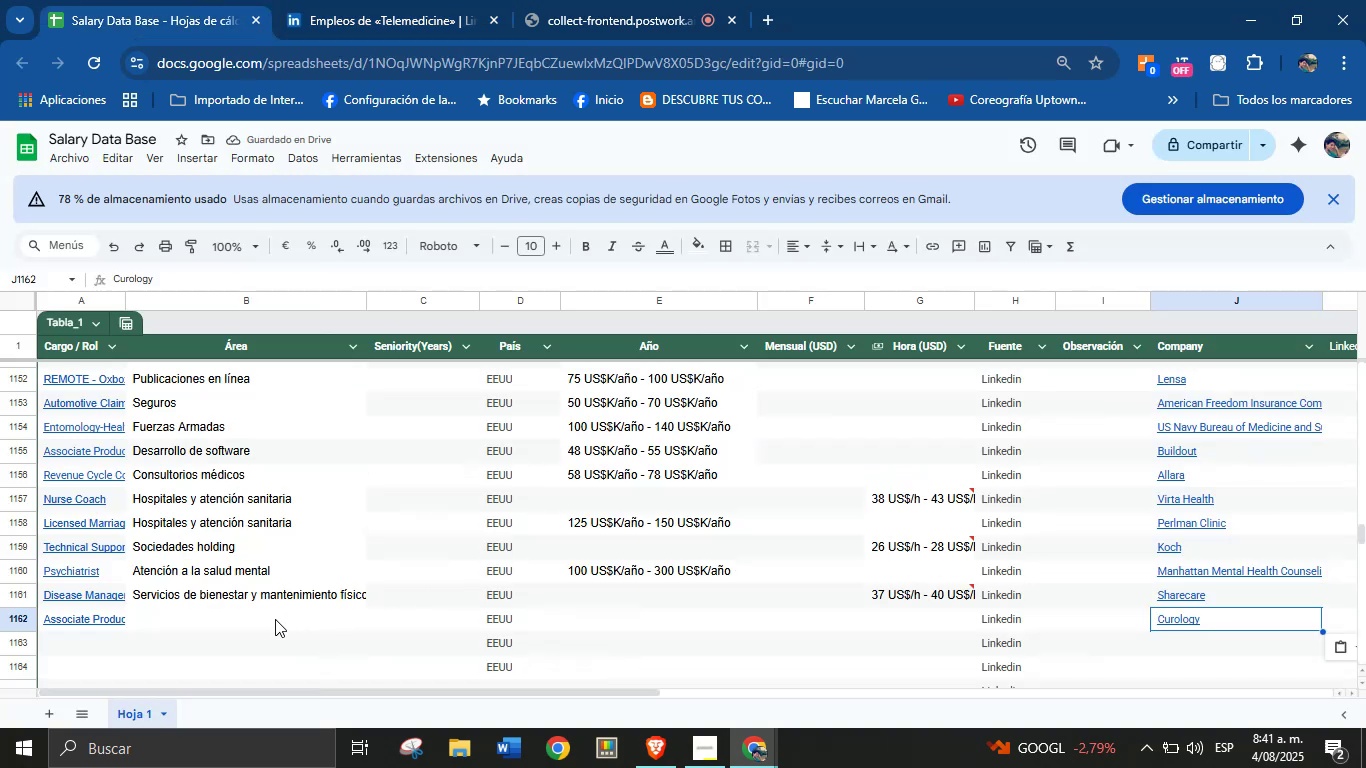 
left_click([675, 620])
 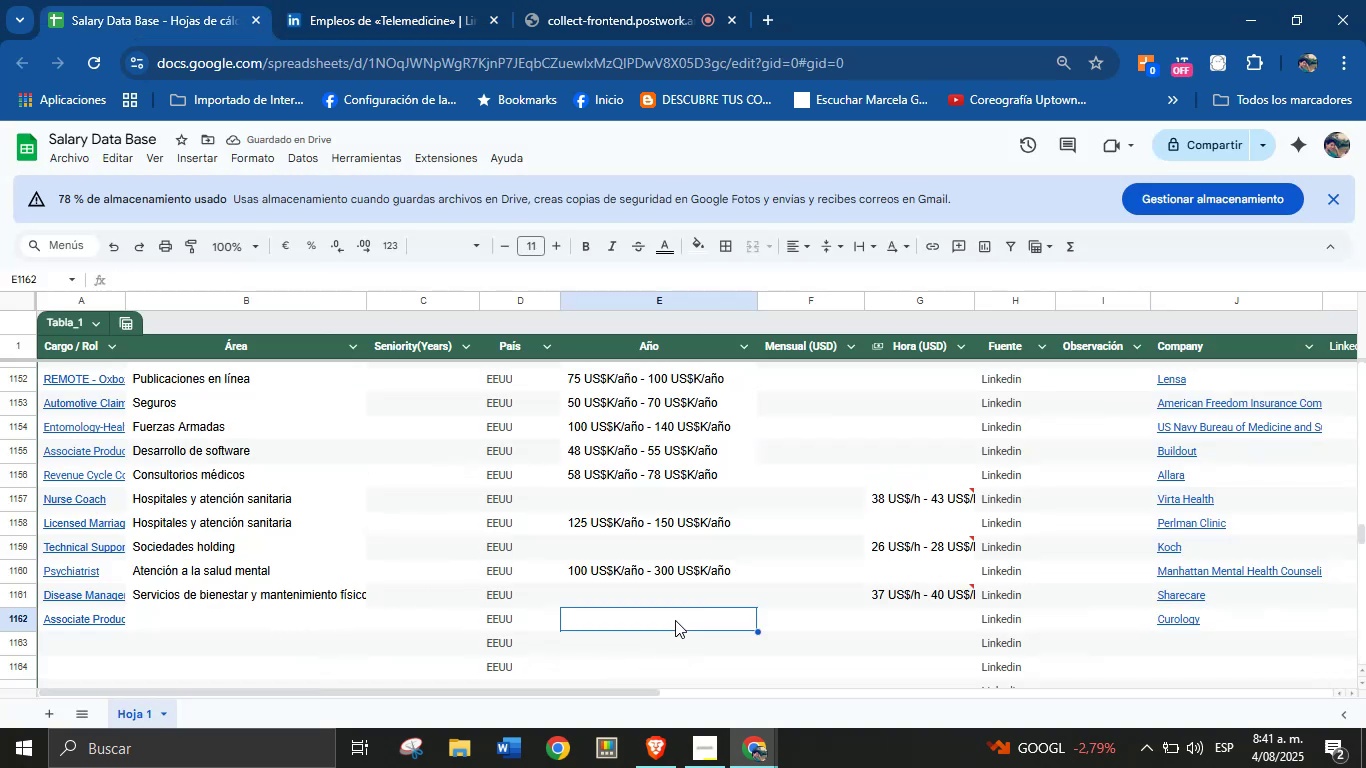 
key(Control+V)
 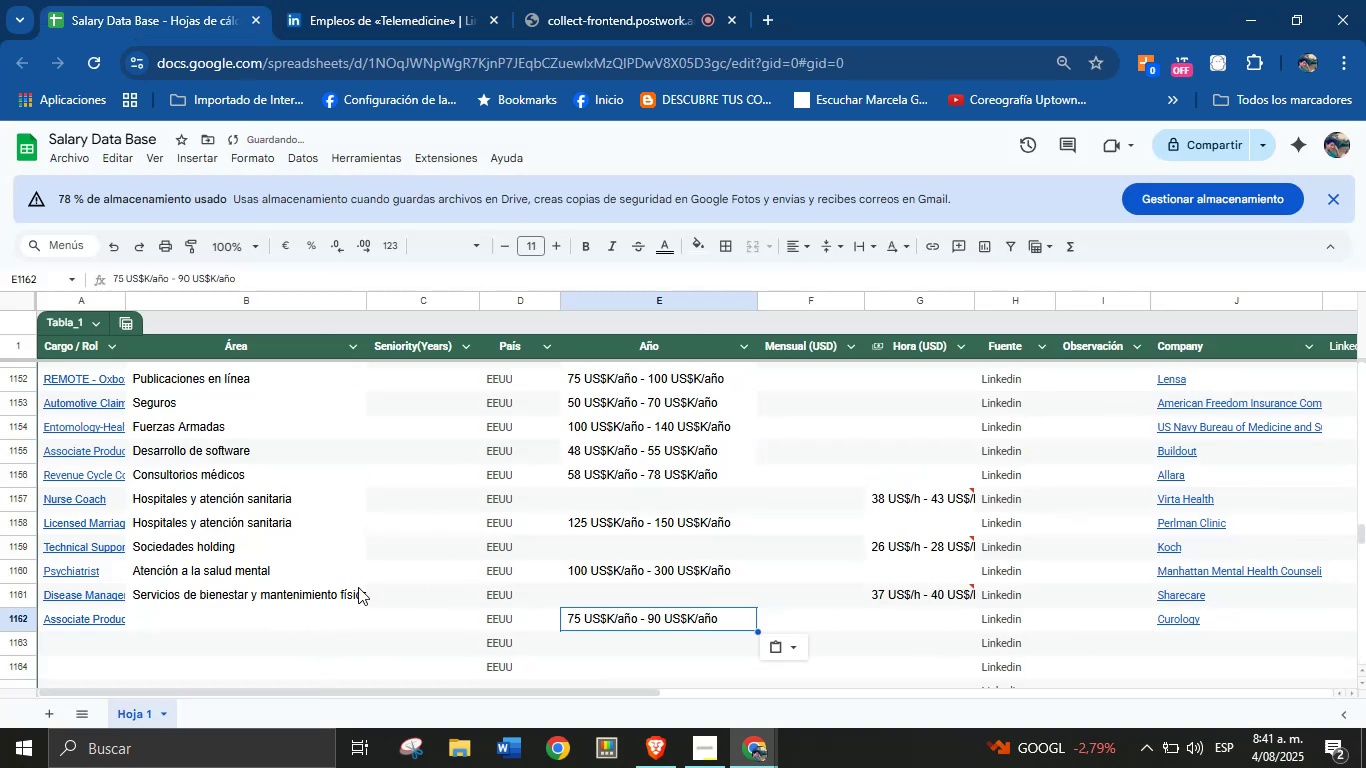 
left_click([278, 616])
 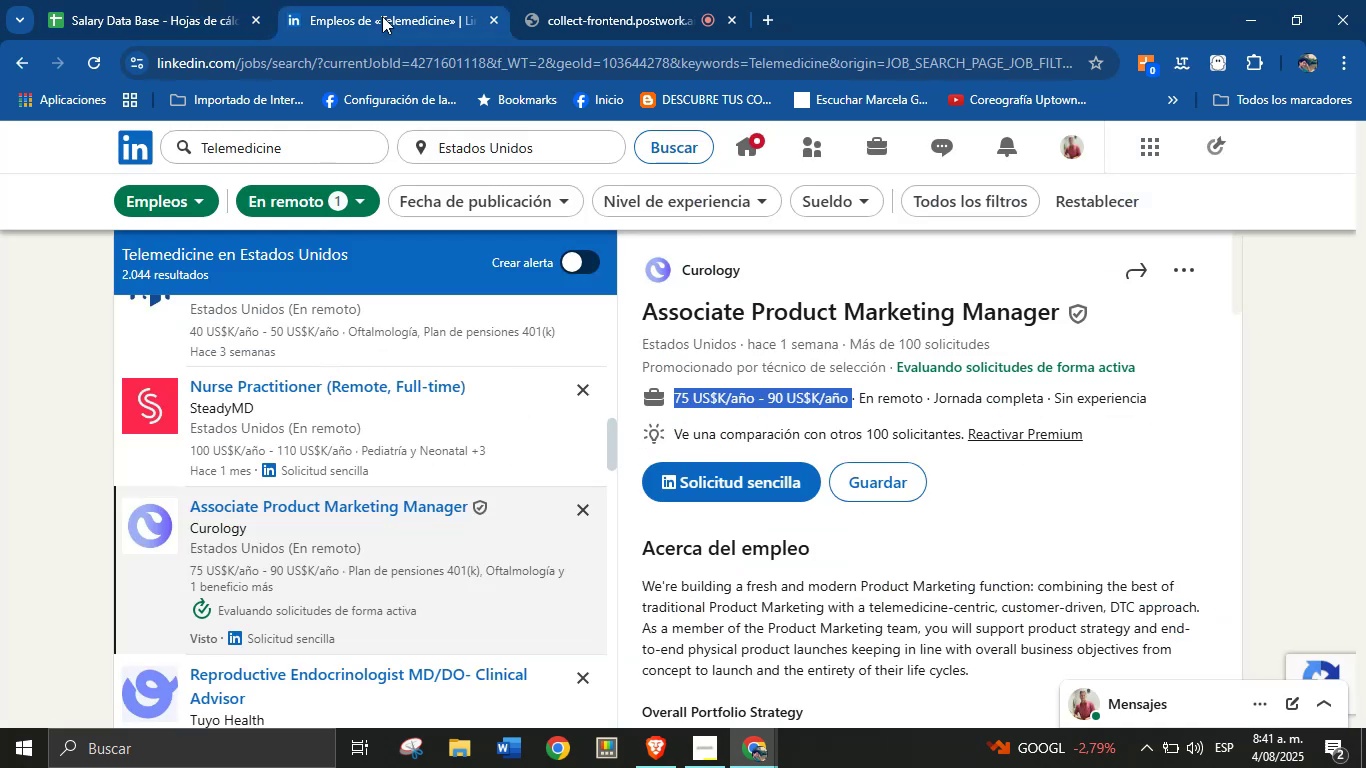 
scroll: coordinate [939, 464], scroll_direction: down, amount: 35.0
 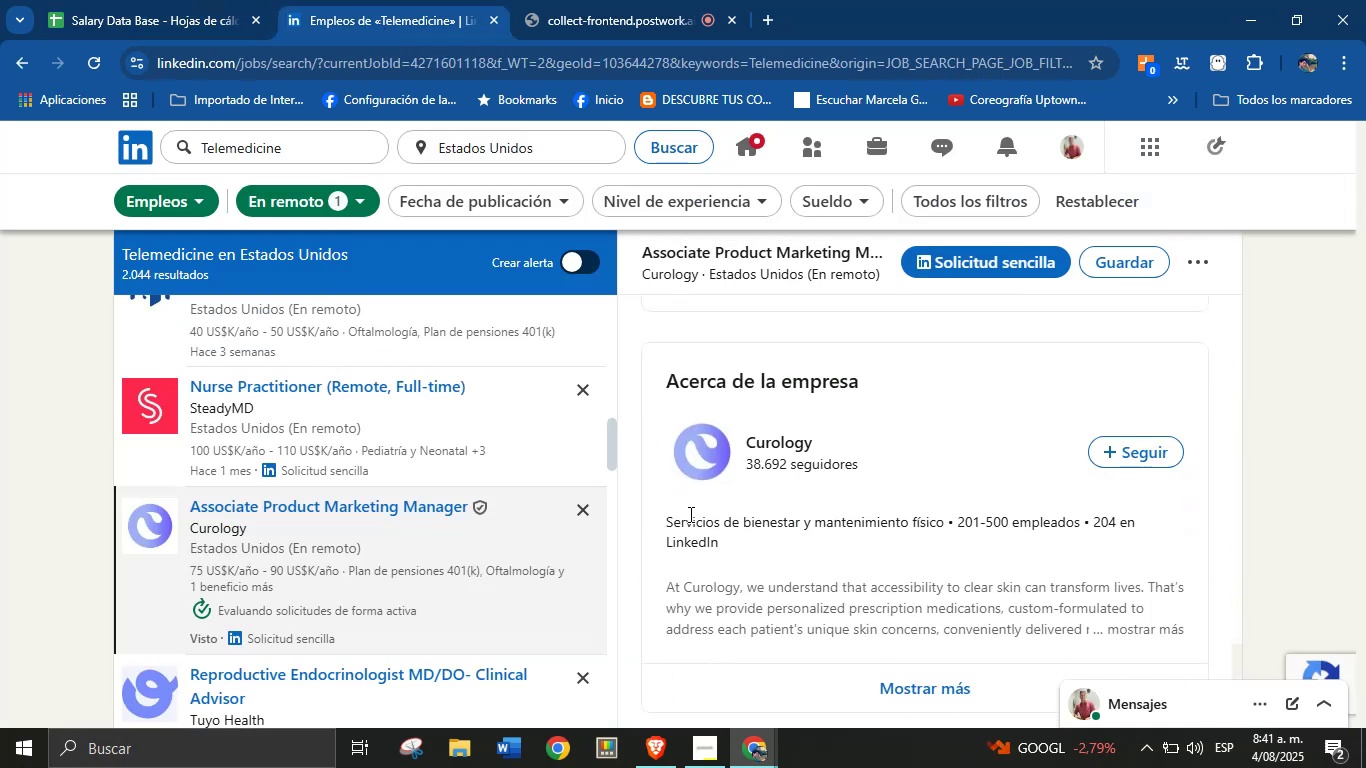 
left_click_drag(start_coordinate=[655, 526], to_coordinate=[953, 512])
 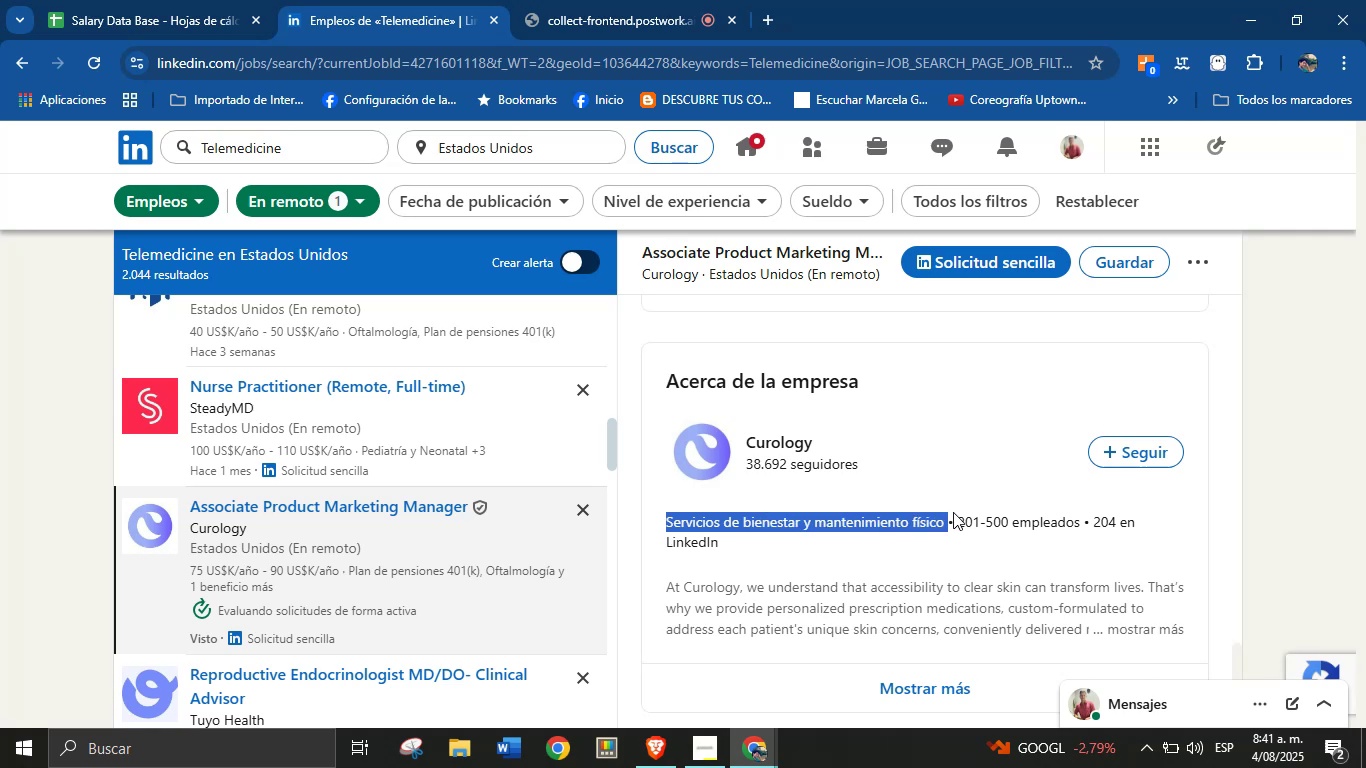 
key(Control+C)
 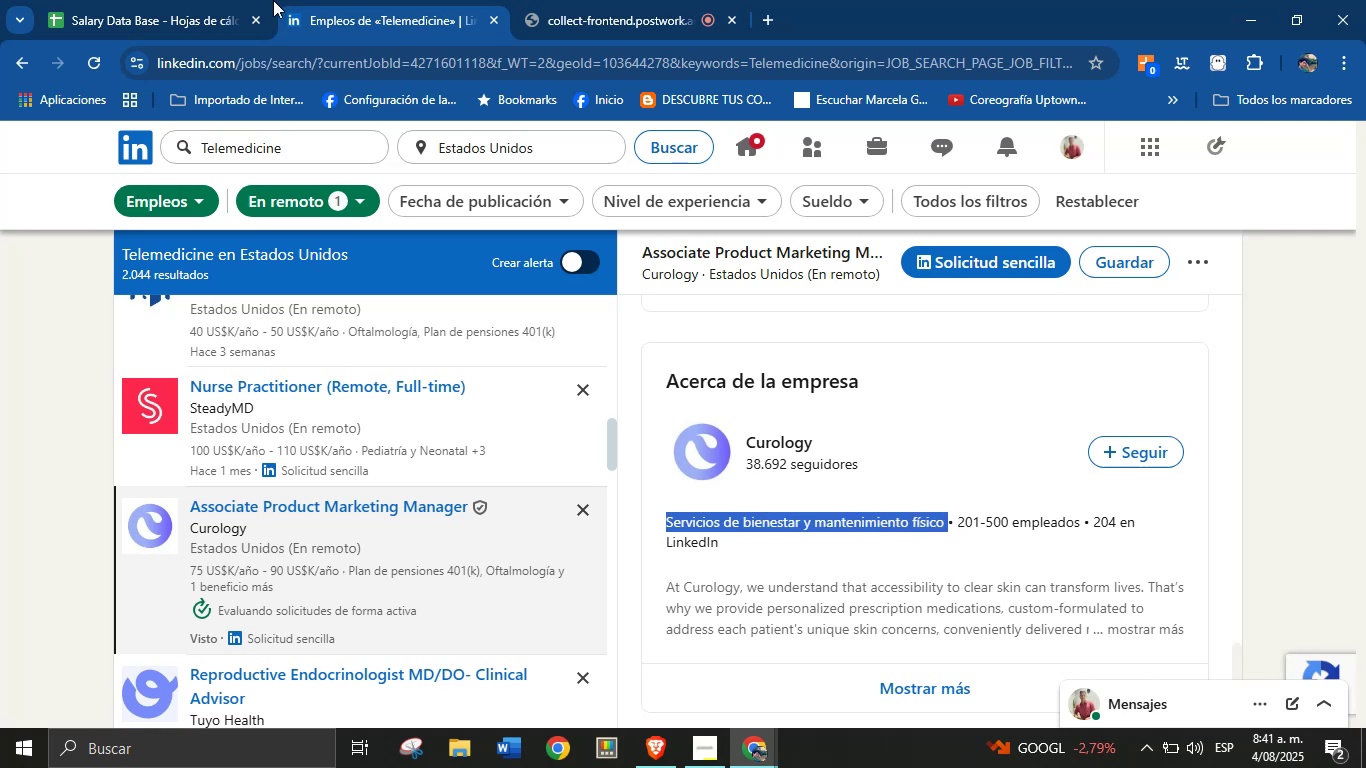 
left_click([173, 0])
 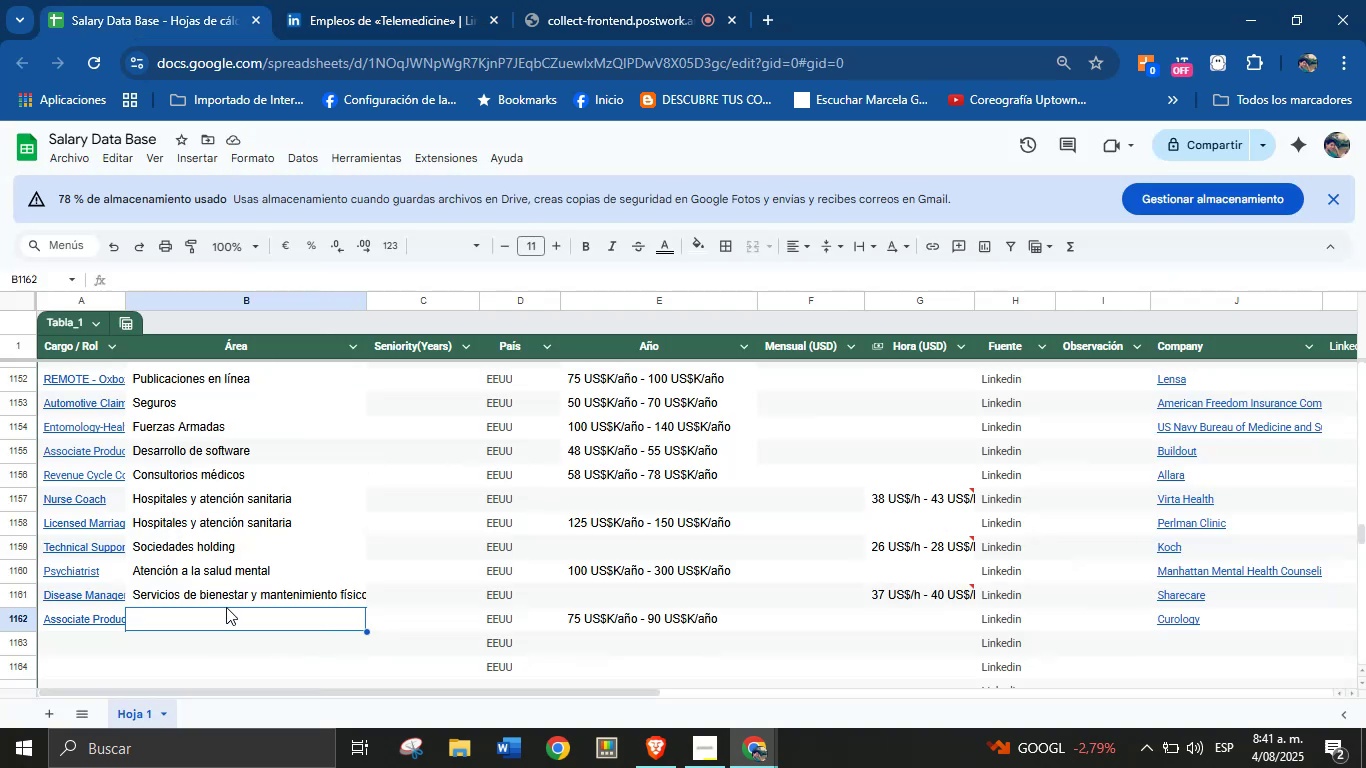 
left_click([226, 622])
 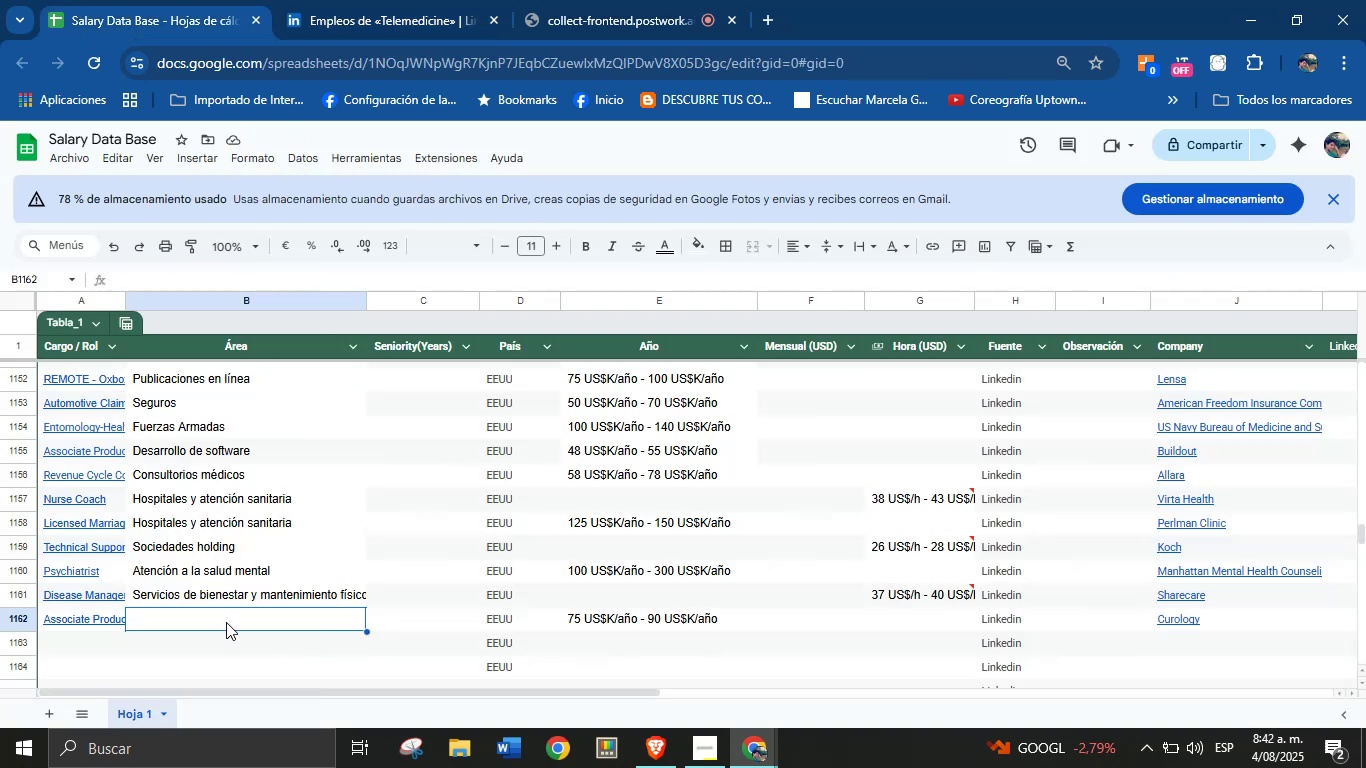 
key(Control+V)
 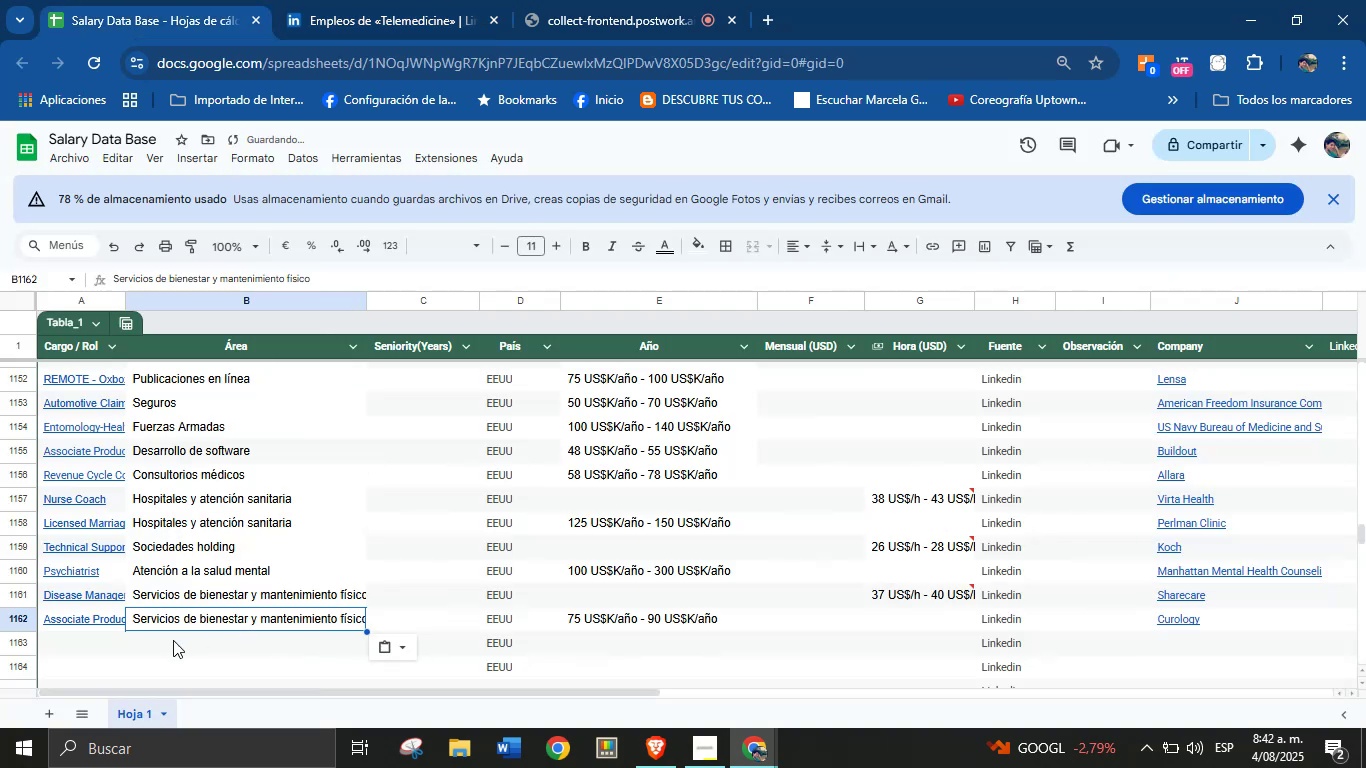 
left_click([115, 642])
 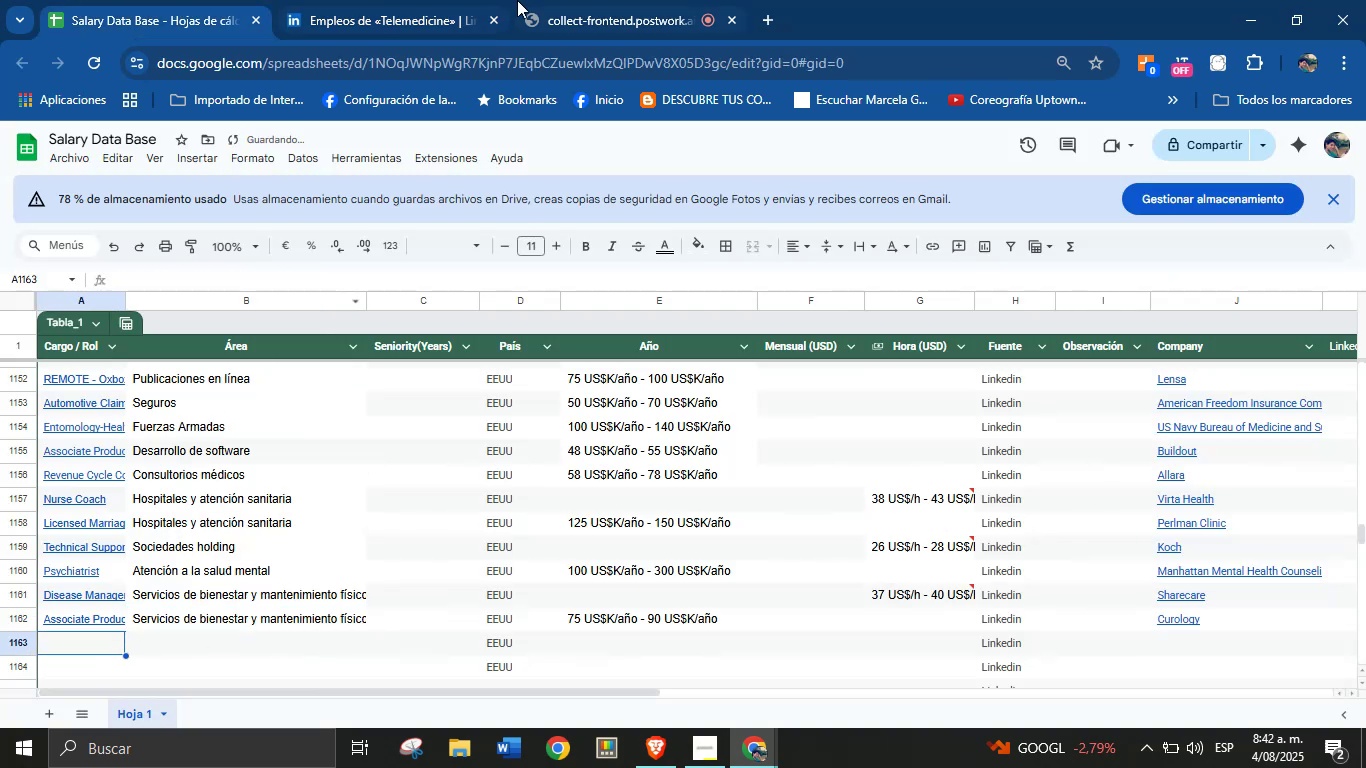 
left_click([406, 0])
 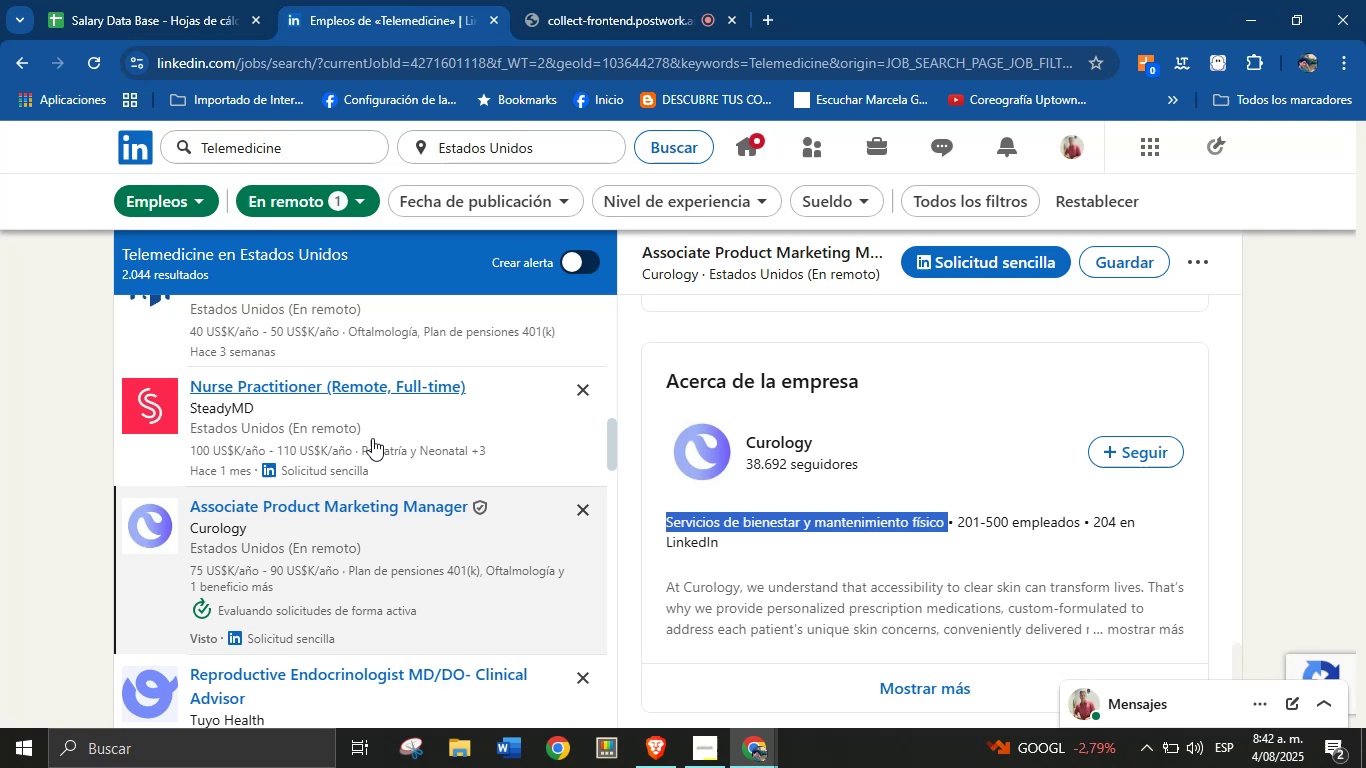 
wait(5.29)
 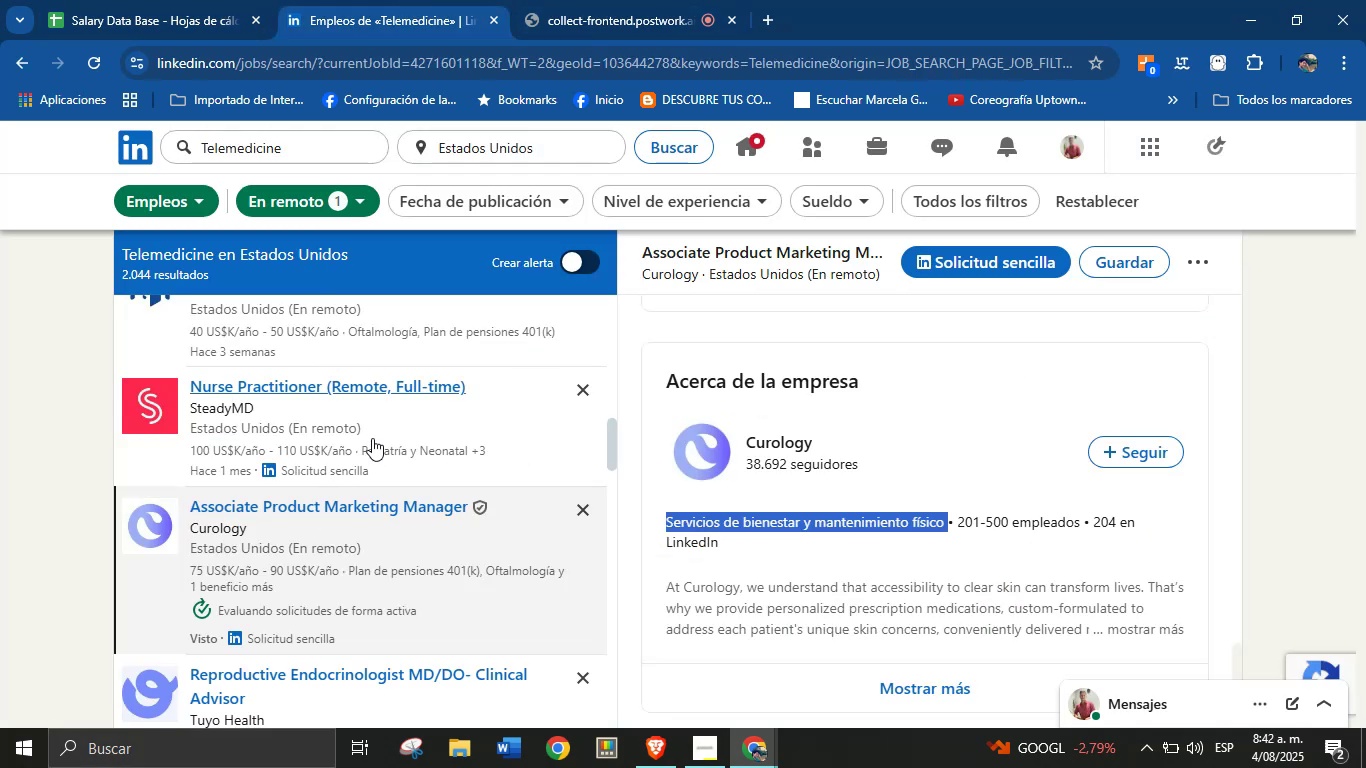 
scroll: coordinate [345, 430], scroll_direction: down, amount: 5.0
 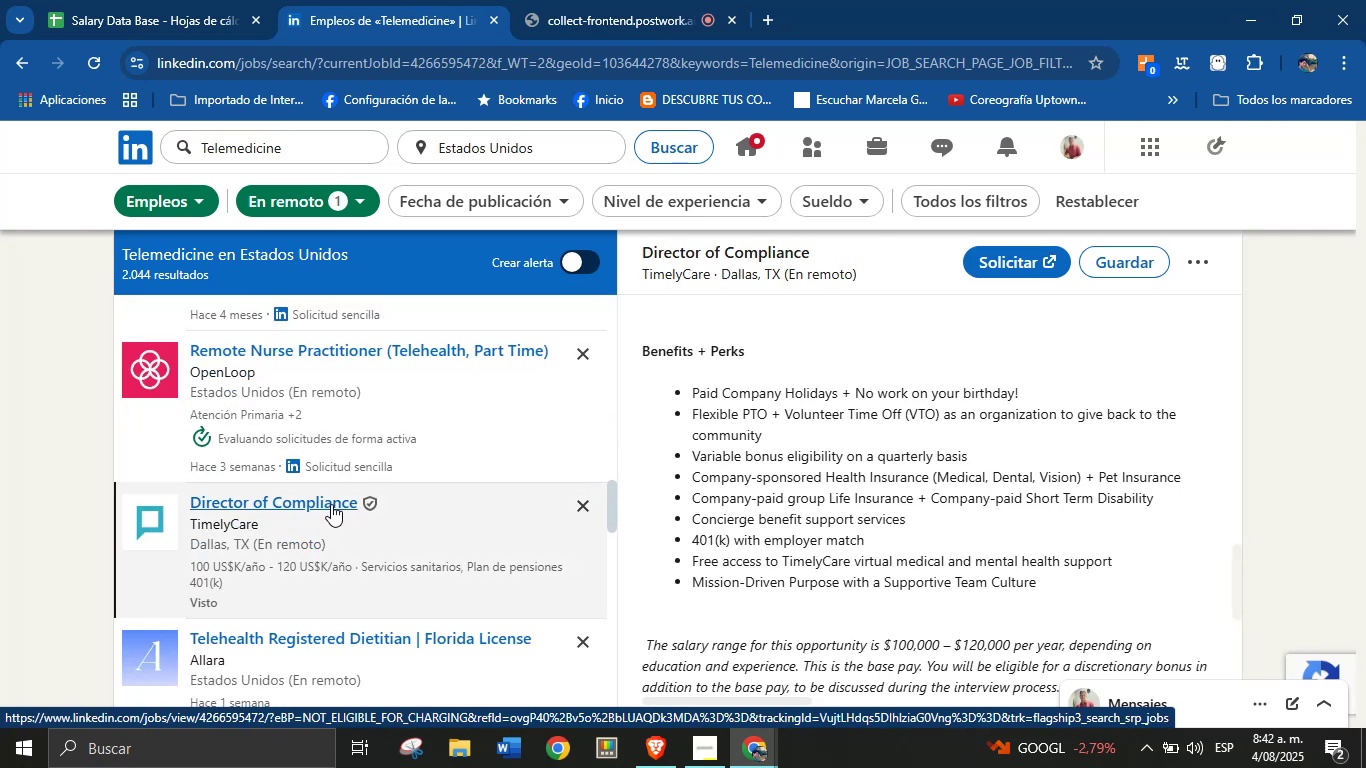 
wait(8.66)
 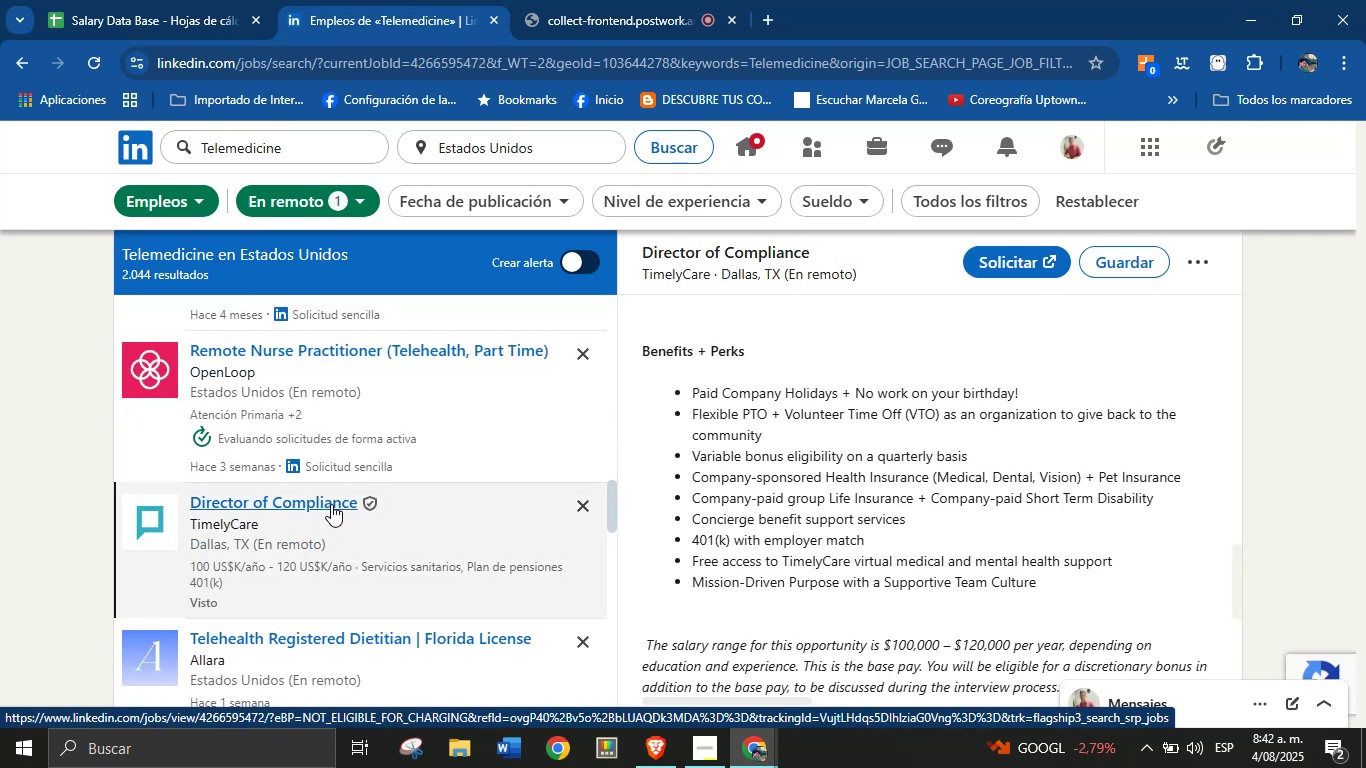 
left_click_drag(start_coordinate=[967, 287], to_coordinate=[646, 294])
 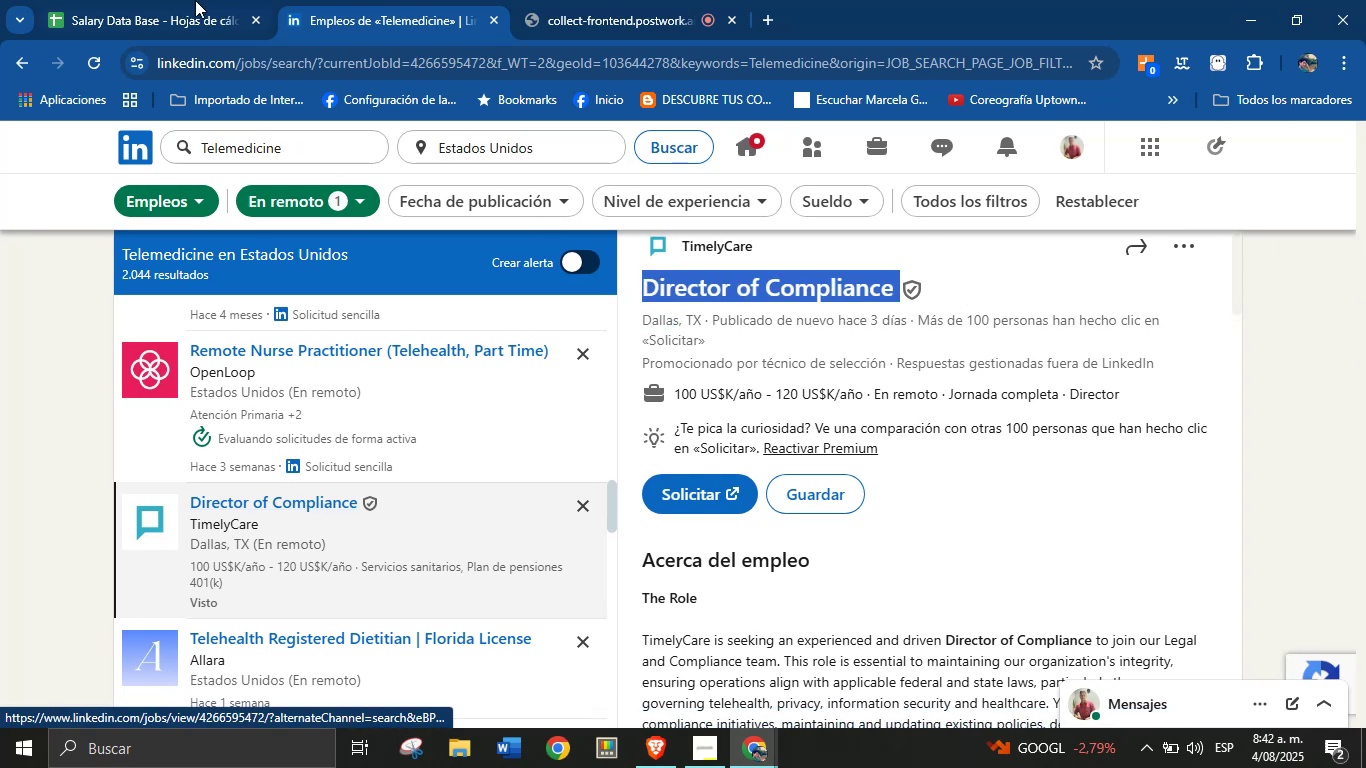 
key(Control+C)
 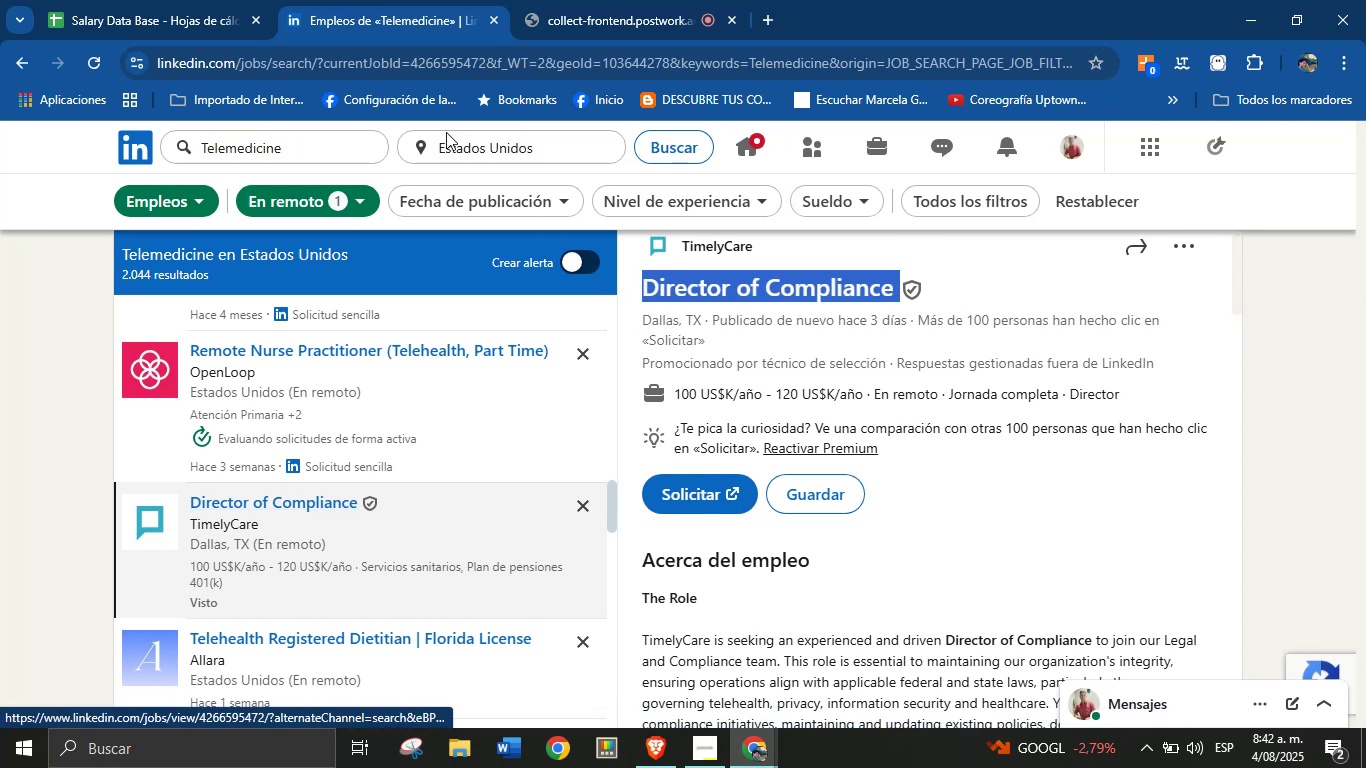 
left_click([191, 0])
 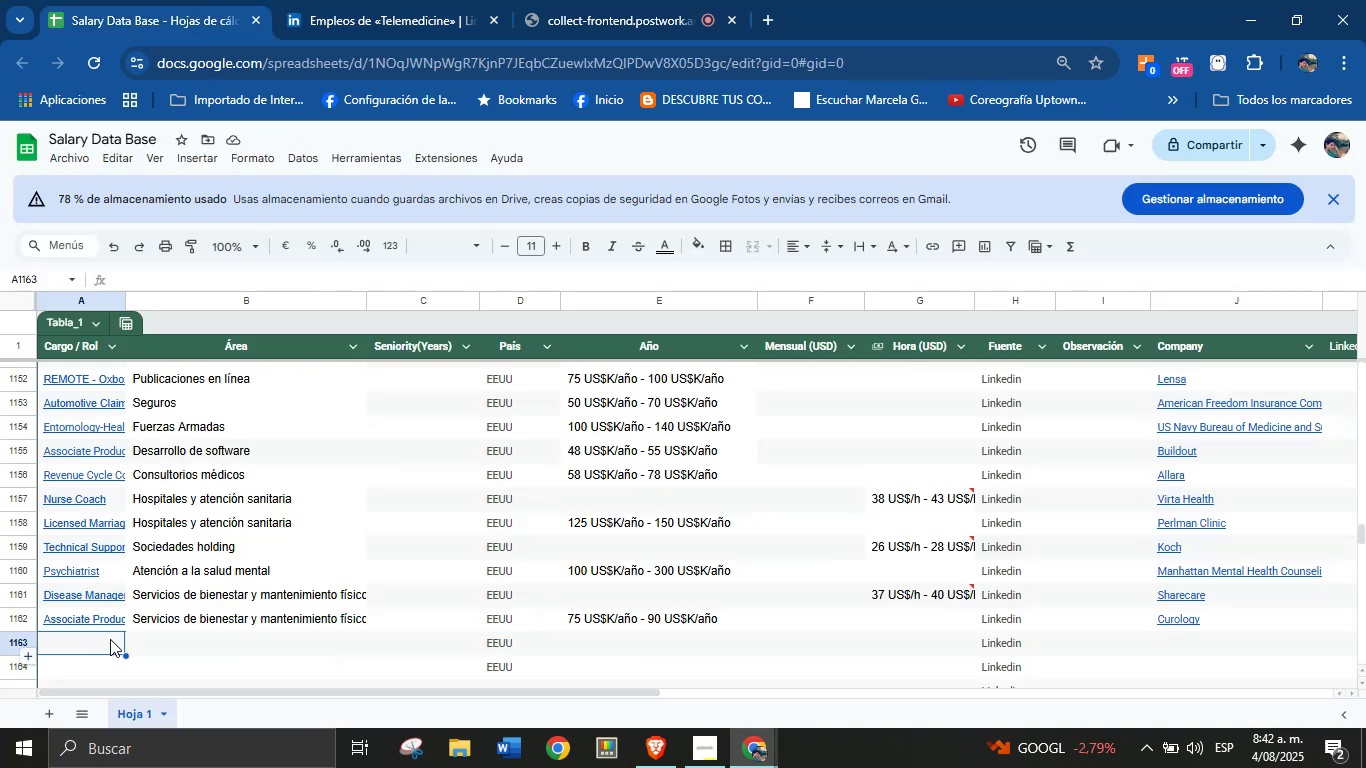 
left_click([110, 637])
 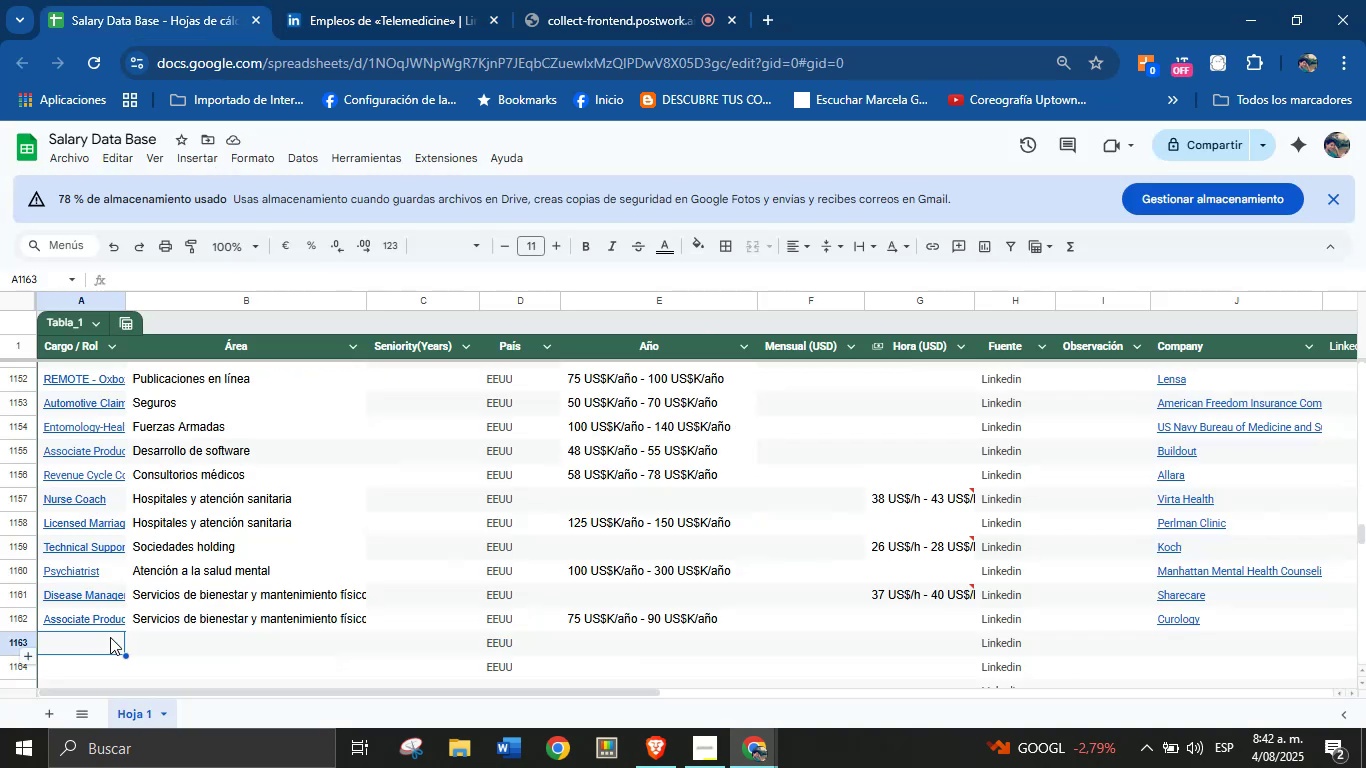 
key(Control+V)
 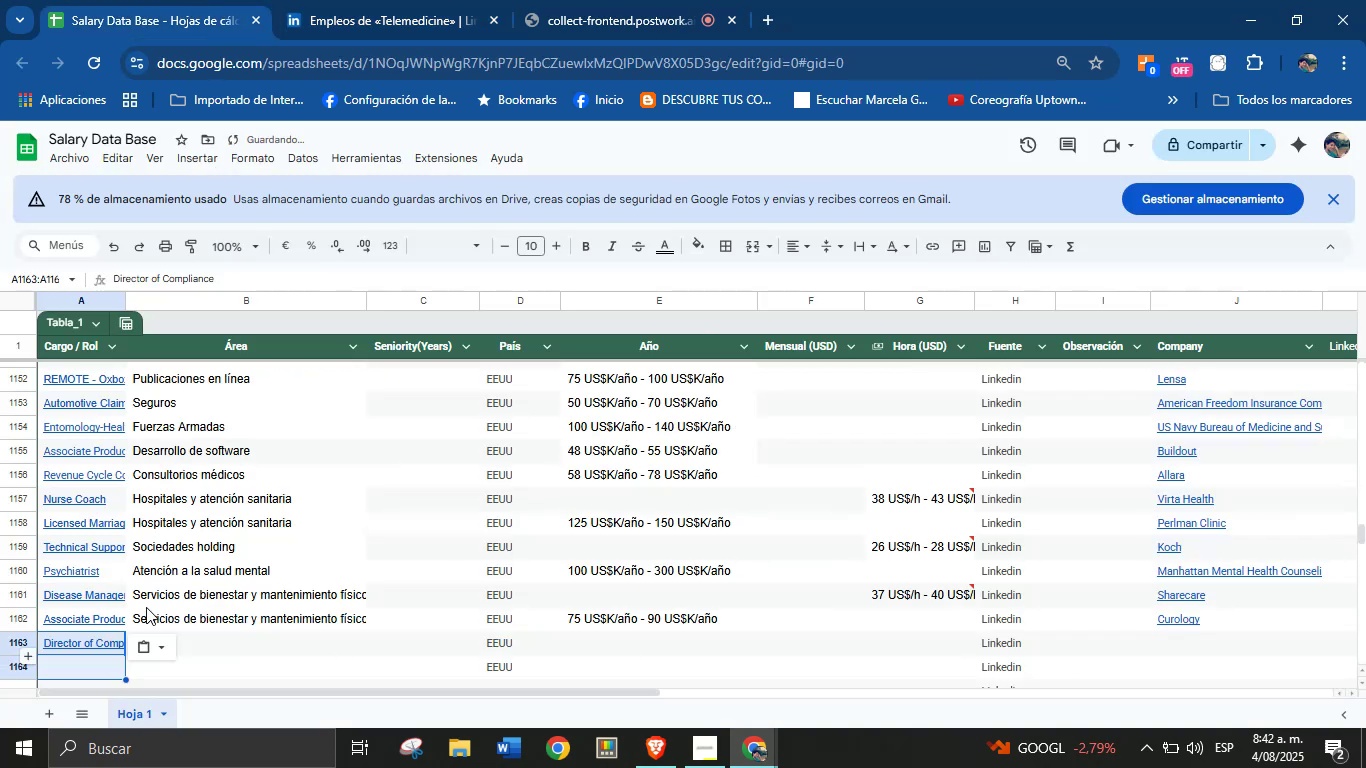 
scroll: coordinate [240, 538], scroll_direction: down, amount: 1.0
 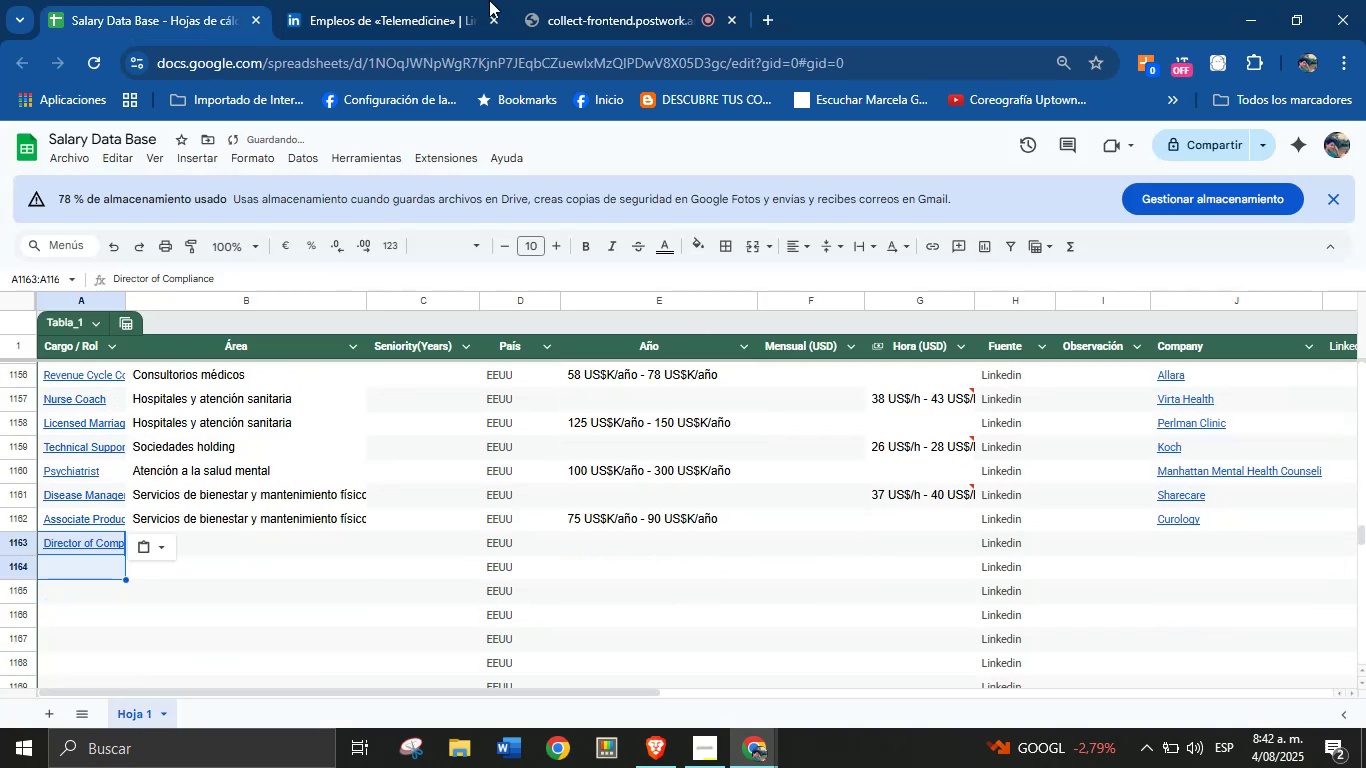 
left_click([396, 0])
 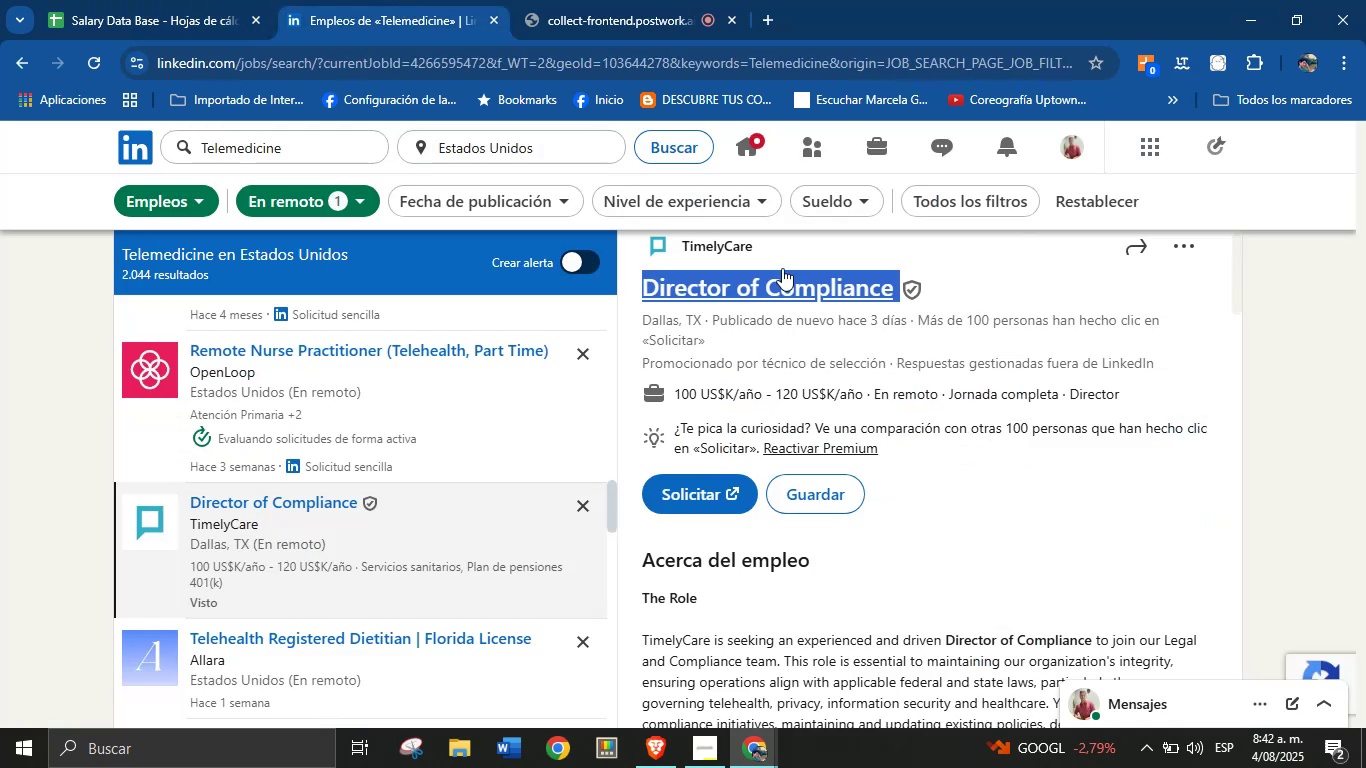 
left_click([789, 250])
 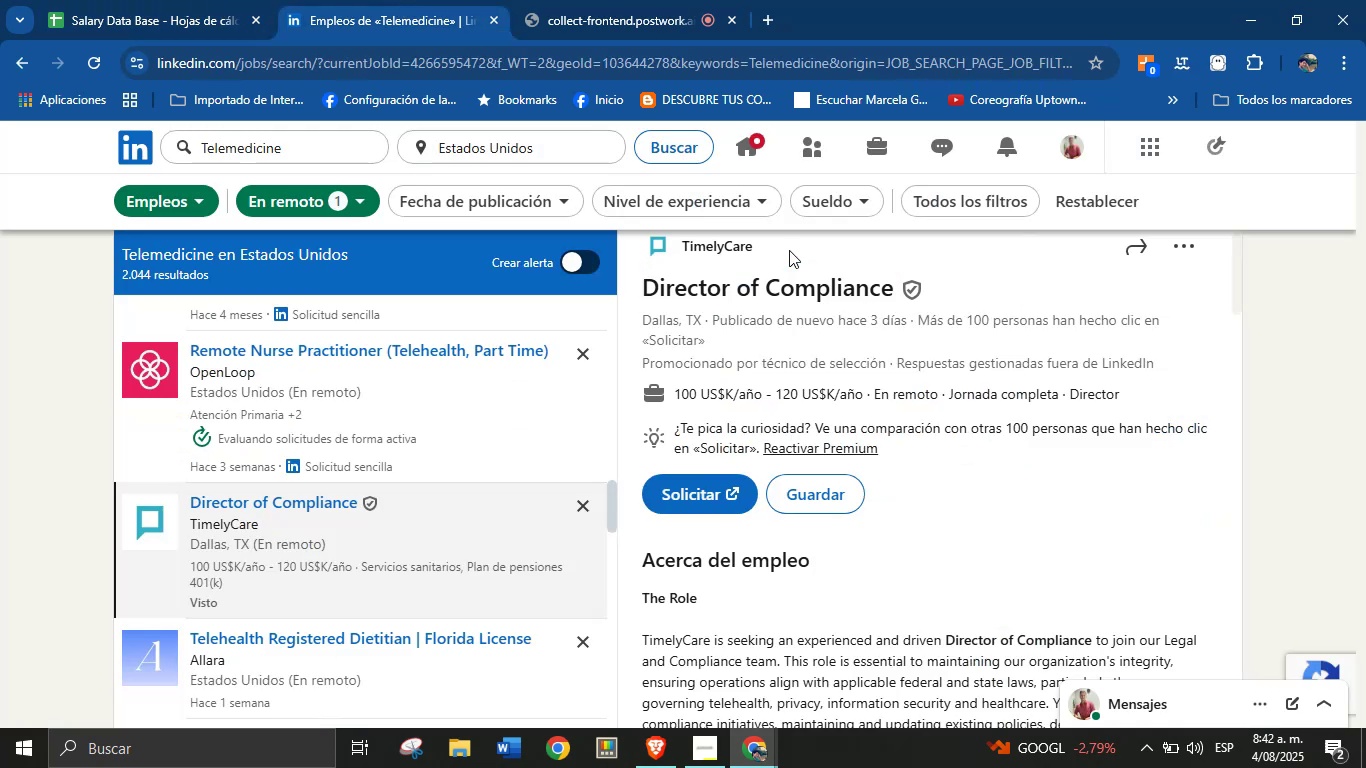 
left_click_drag(start_coordinate=[783, 250], to_coordinate=[684, 253])
 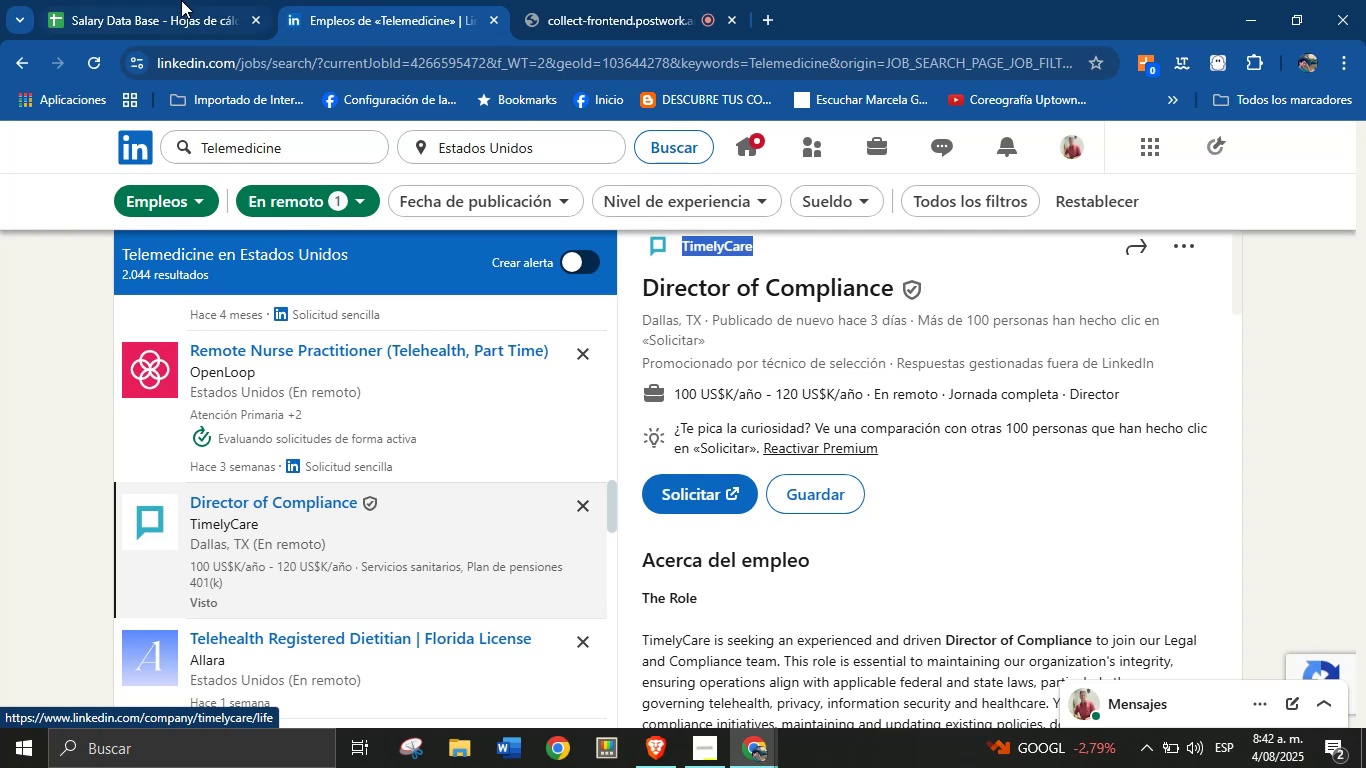 
key(Control+C)
 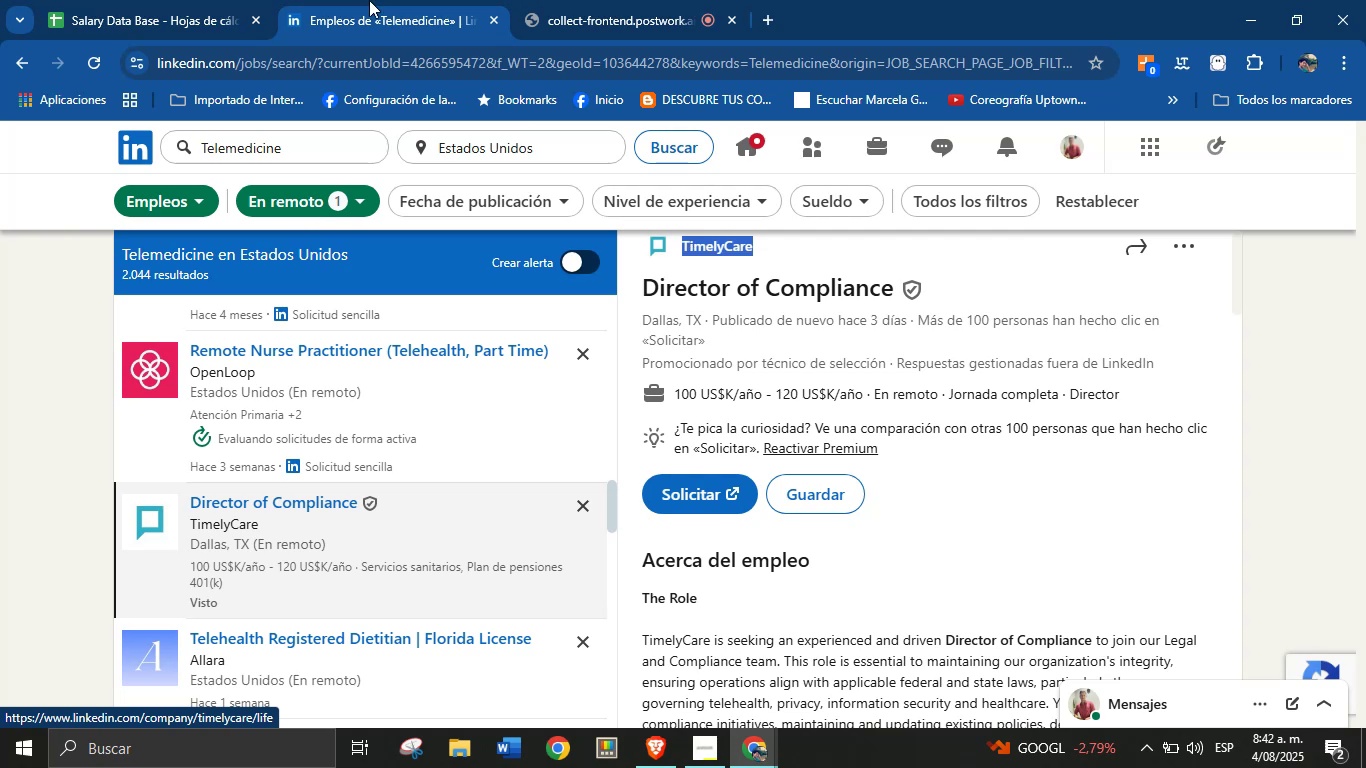 
left_click([181, 0])
 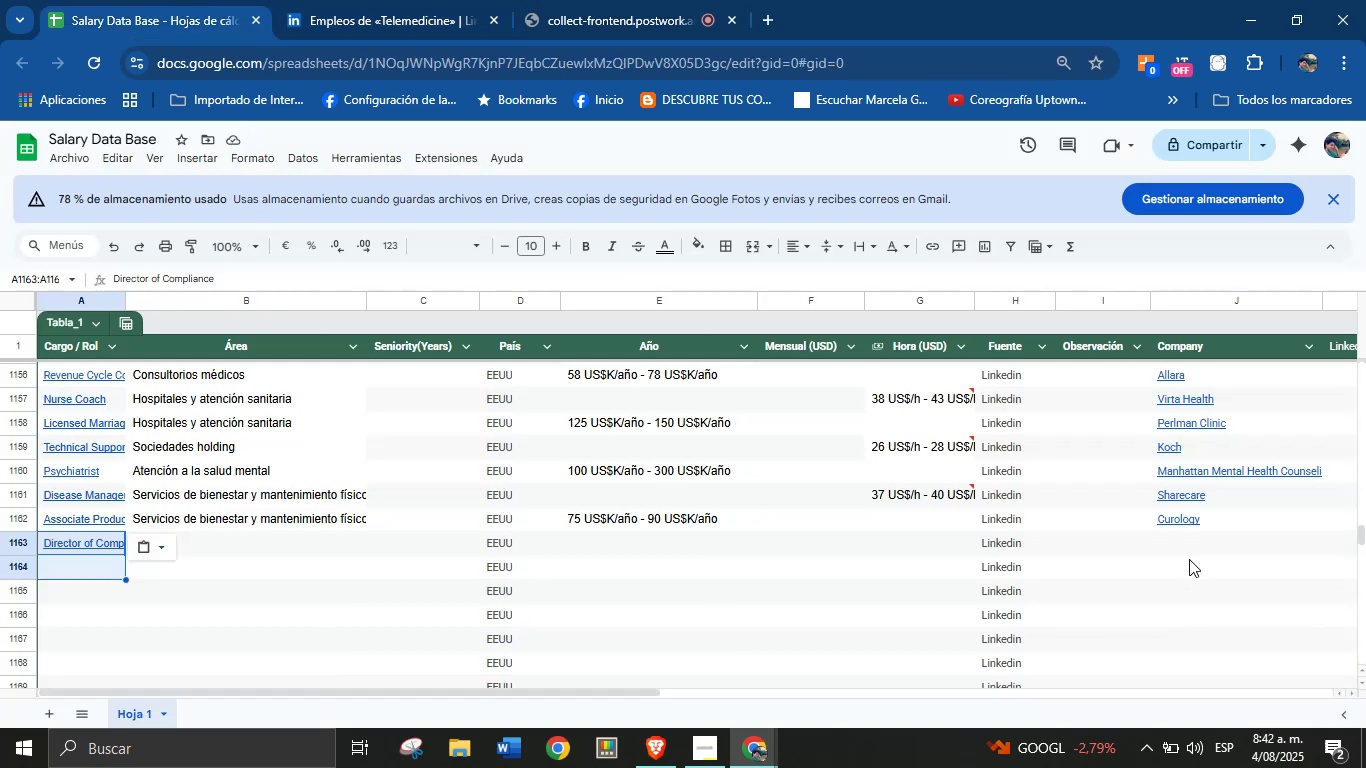 
key(Control+V)
 